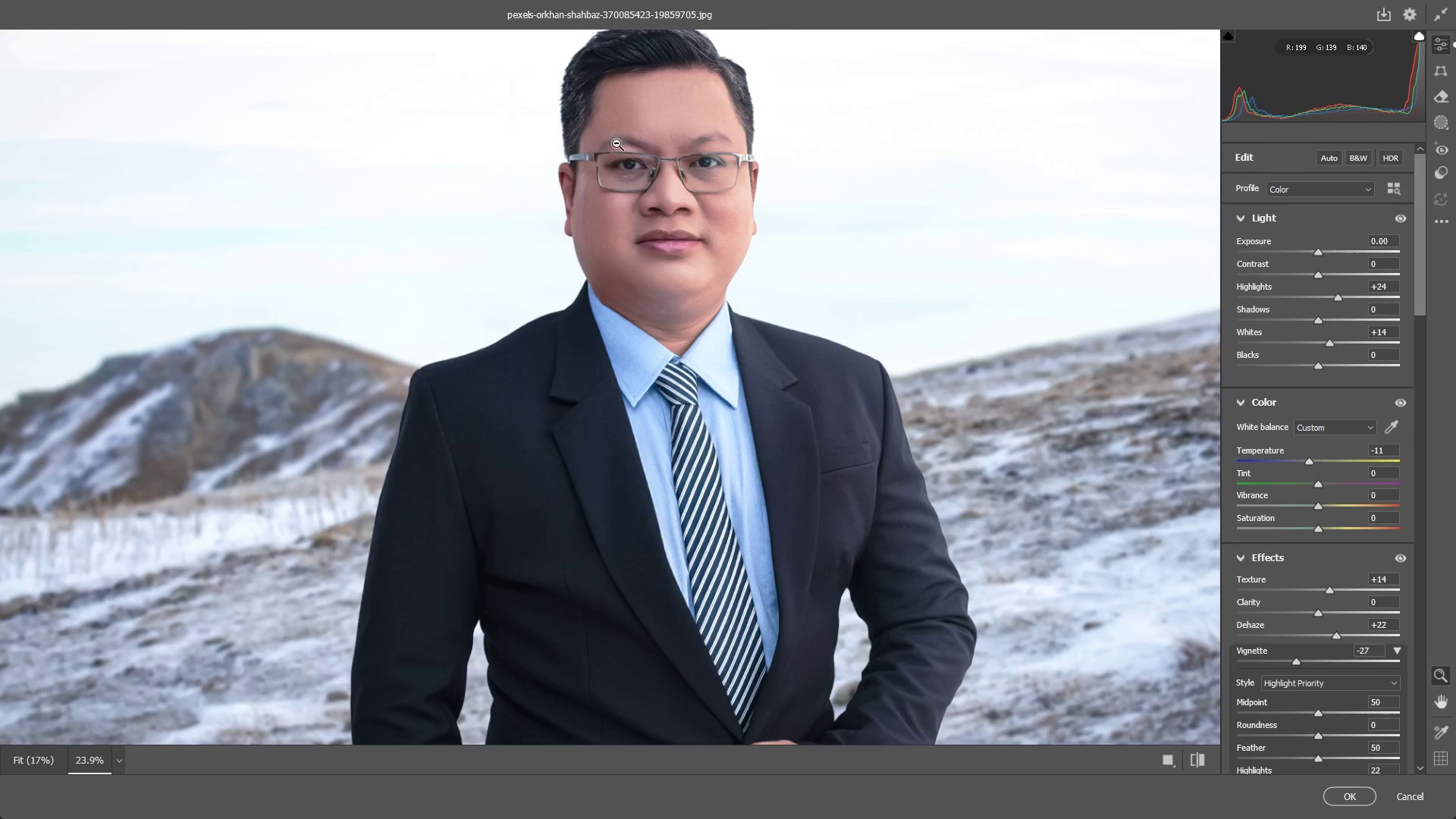 
left_click_drag(start_coordinate=[616, 143], to_coordinate=[736, 196])
 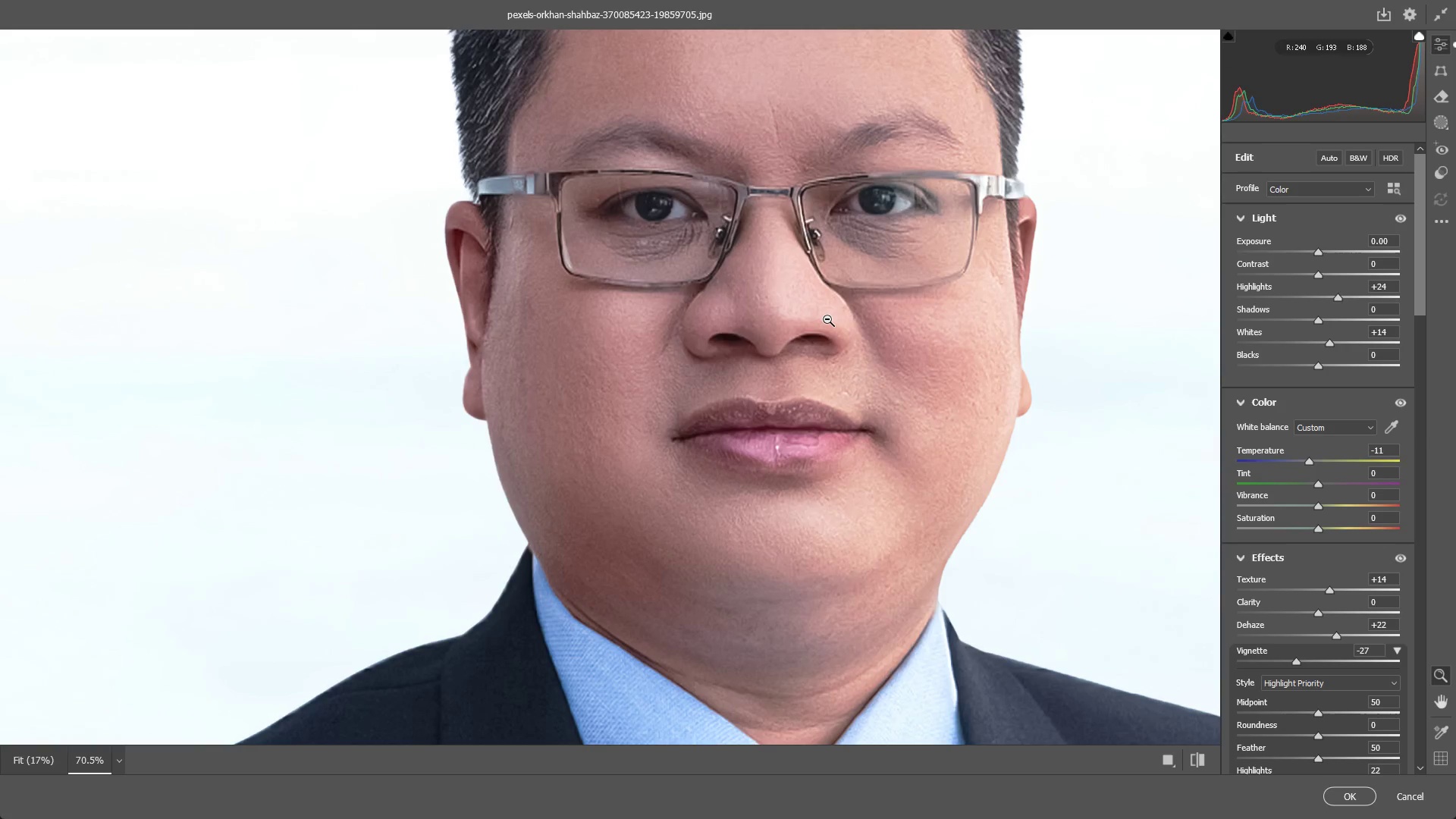 
left_click_drag(start_coordinate=[827, 319], to_coordinate=[856, 327])
 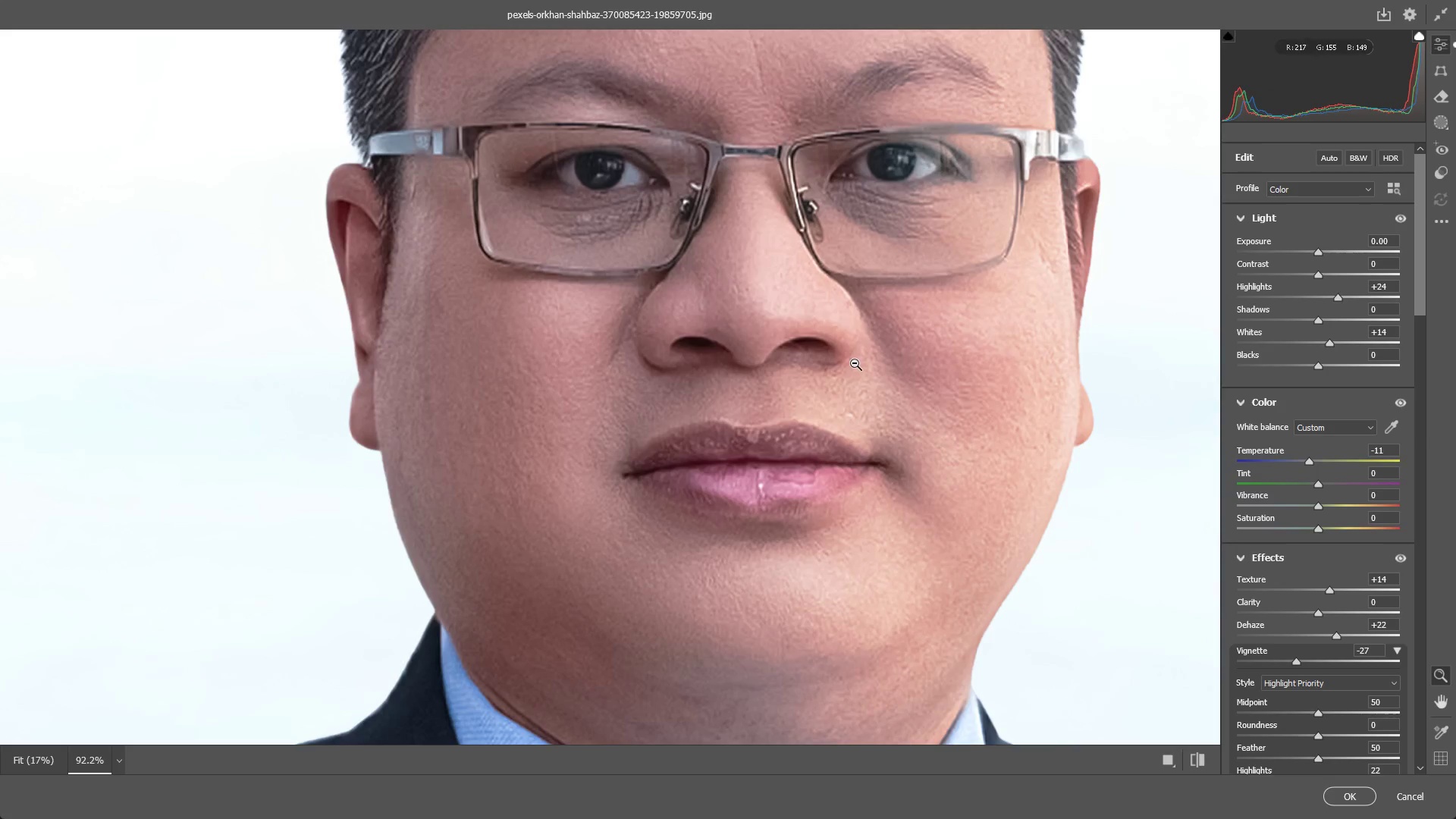 
left_click_drag(start_coordinate=[818, 352], to_coordinate=[817, 347])
 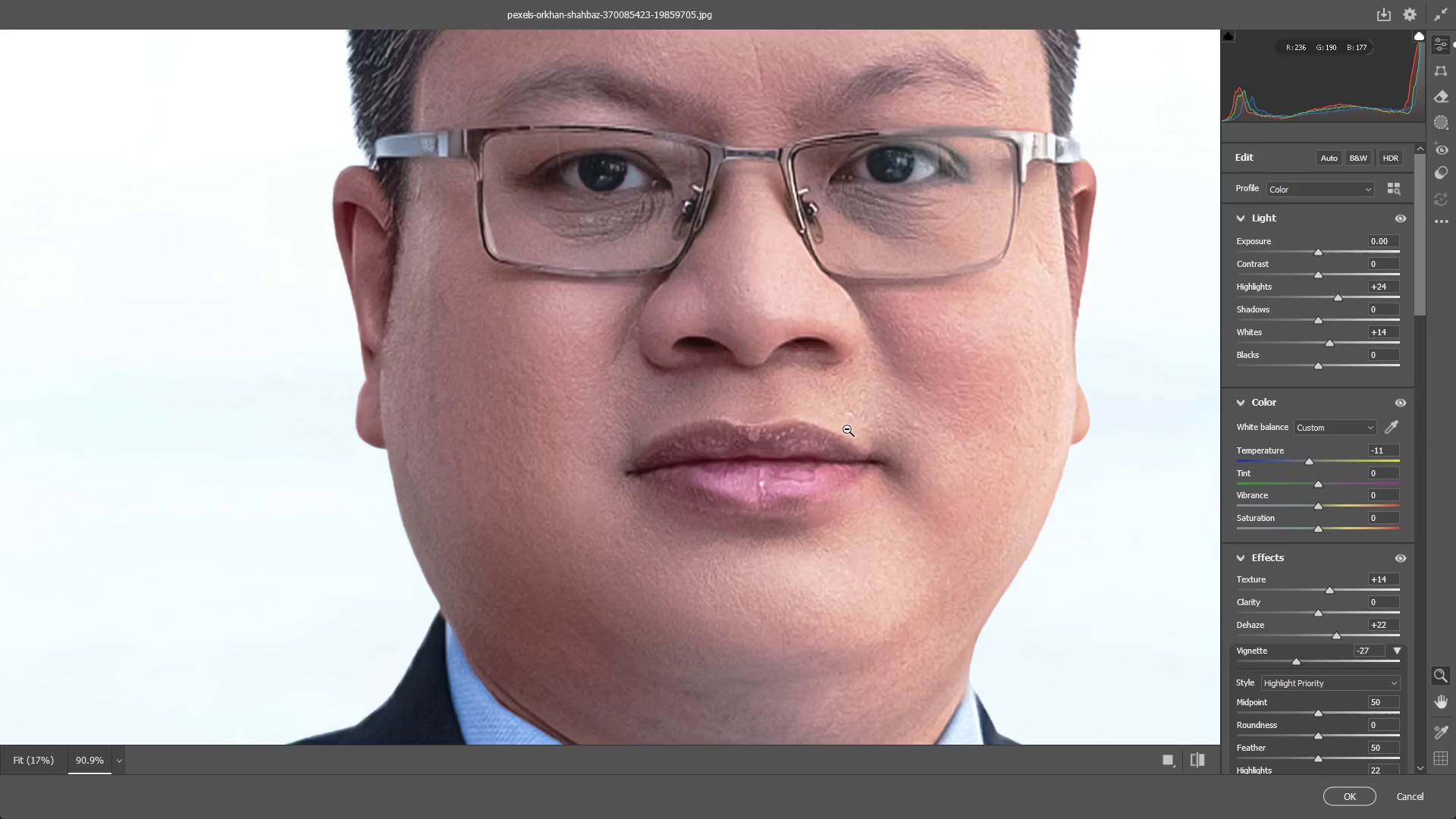 
wait(15.2)
 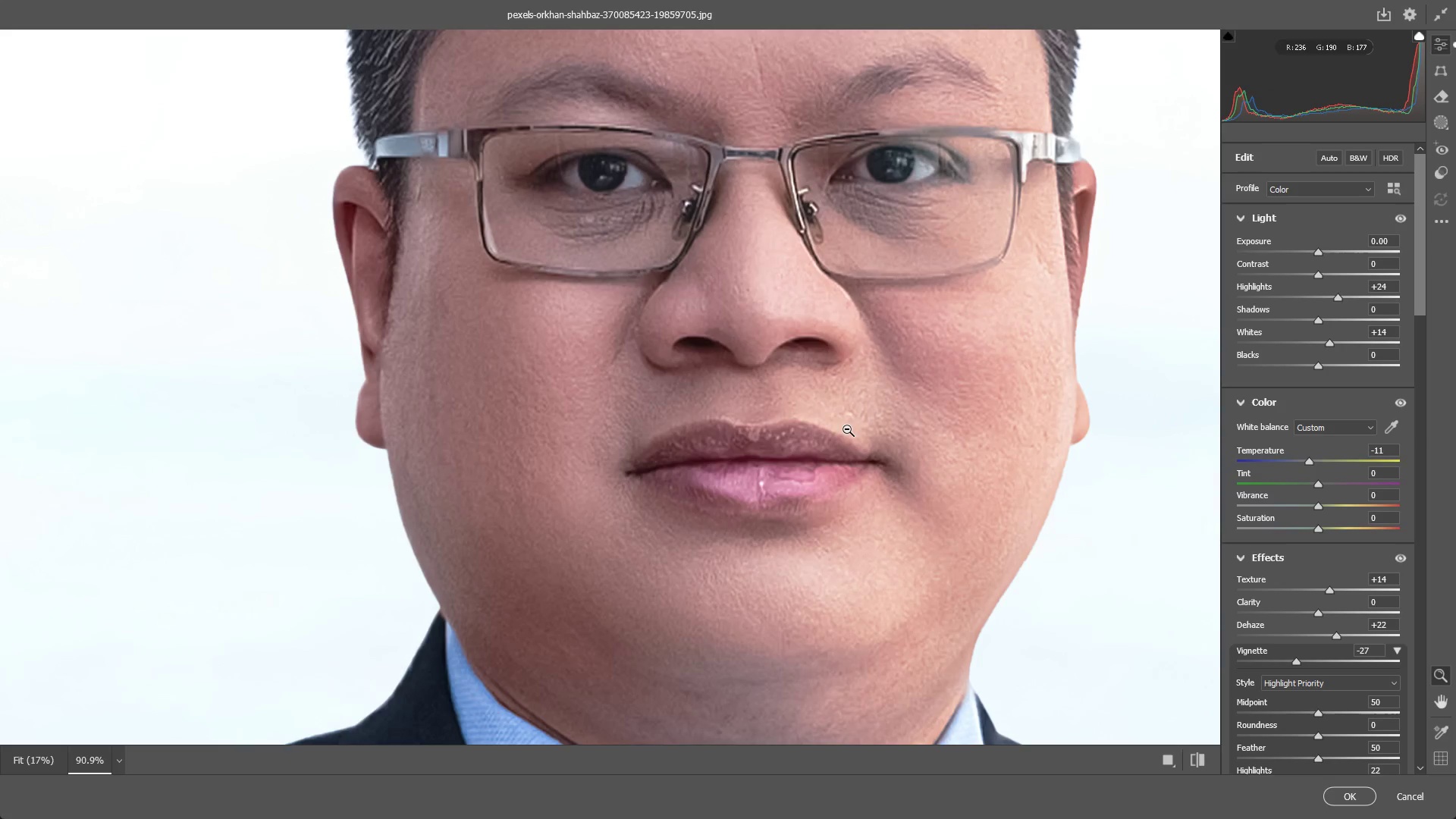 
left_click_drag(start_coordinate=[717, 422], to_coordinate=[715, 415])
 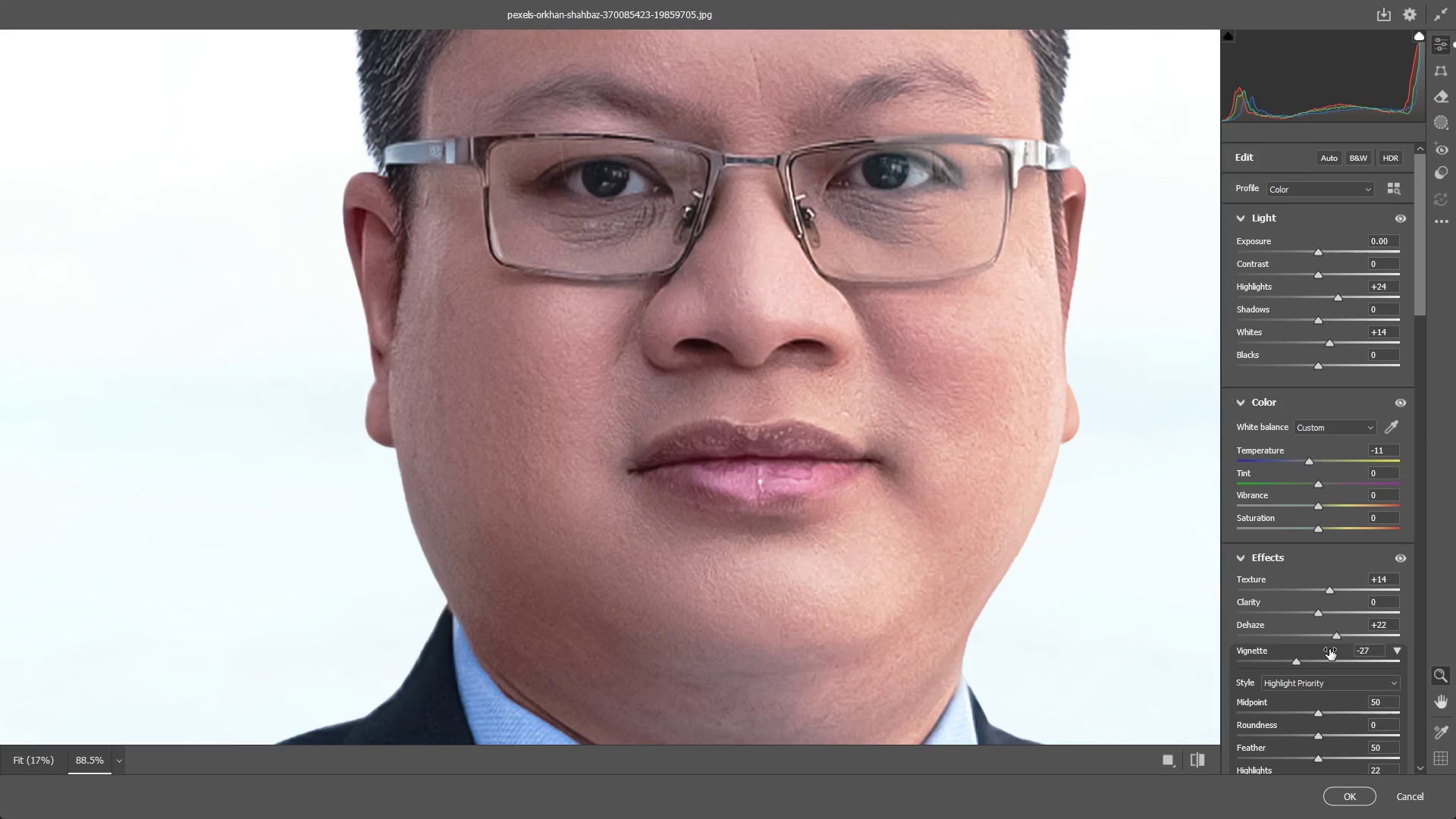 
key(NumpadEnter)
 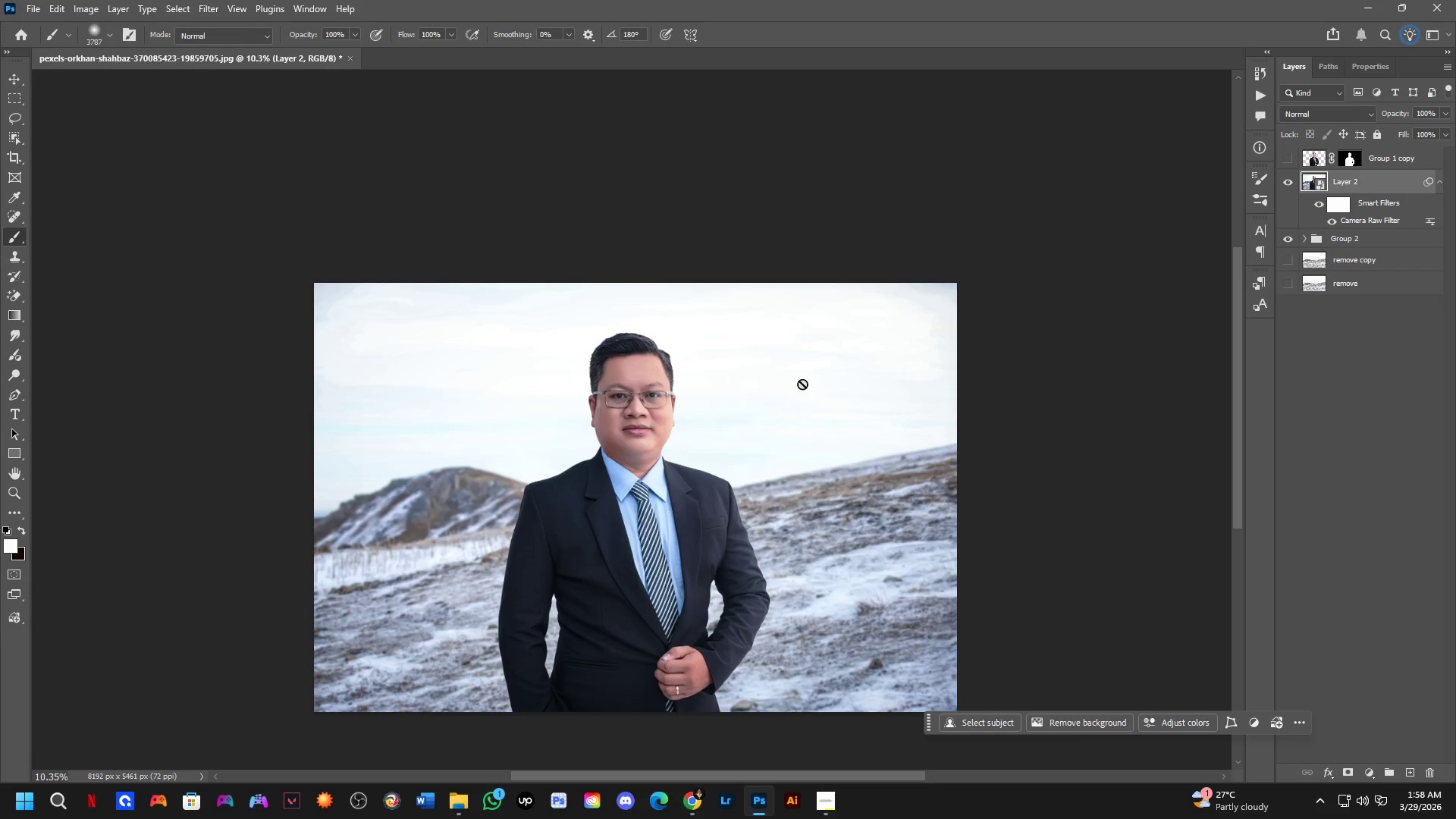 
wait(5.42)
 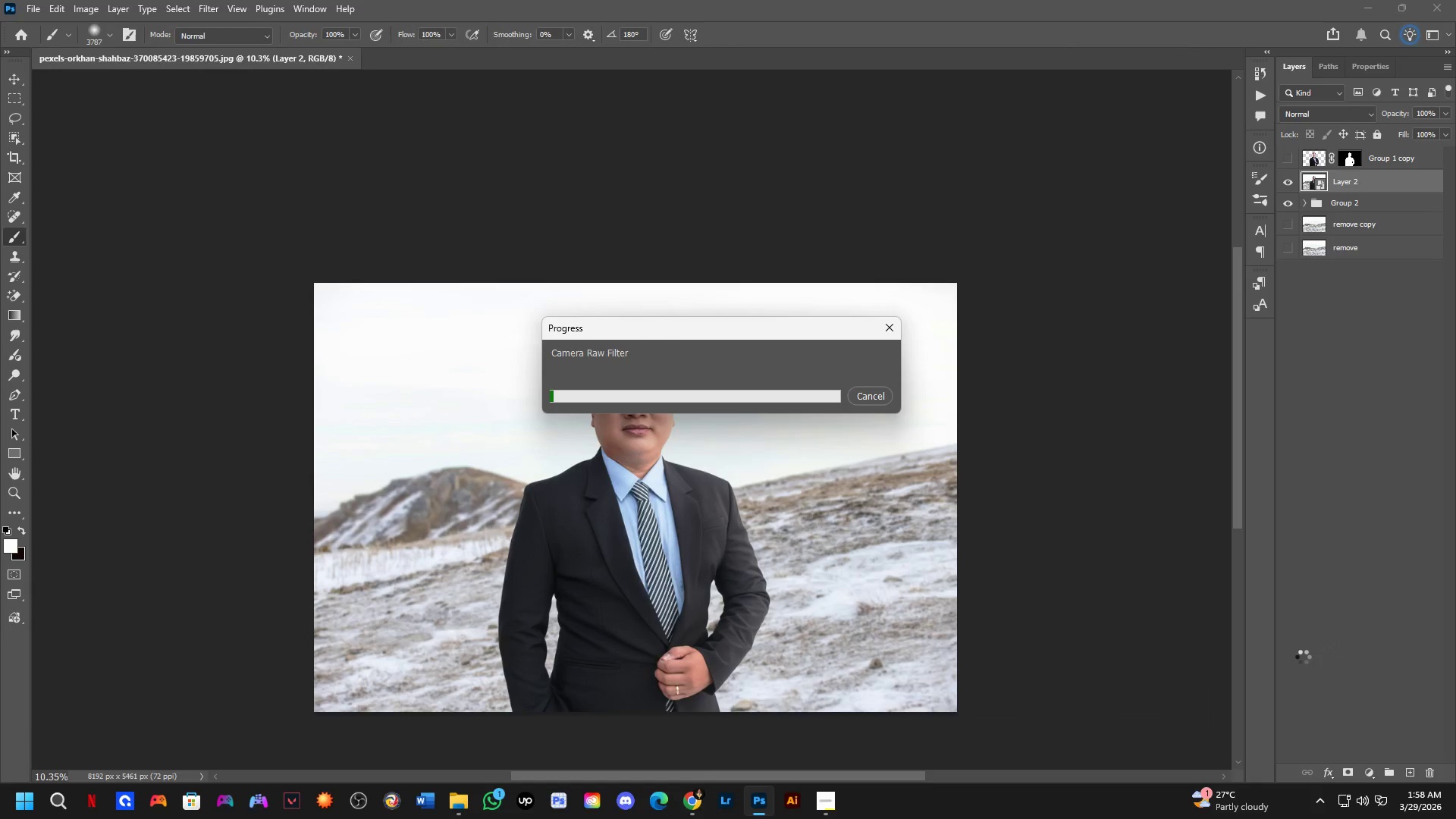 
double_click([1285, 154])
 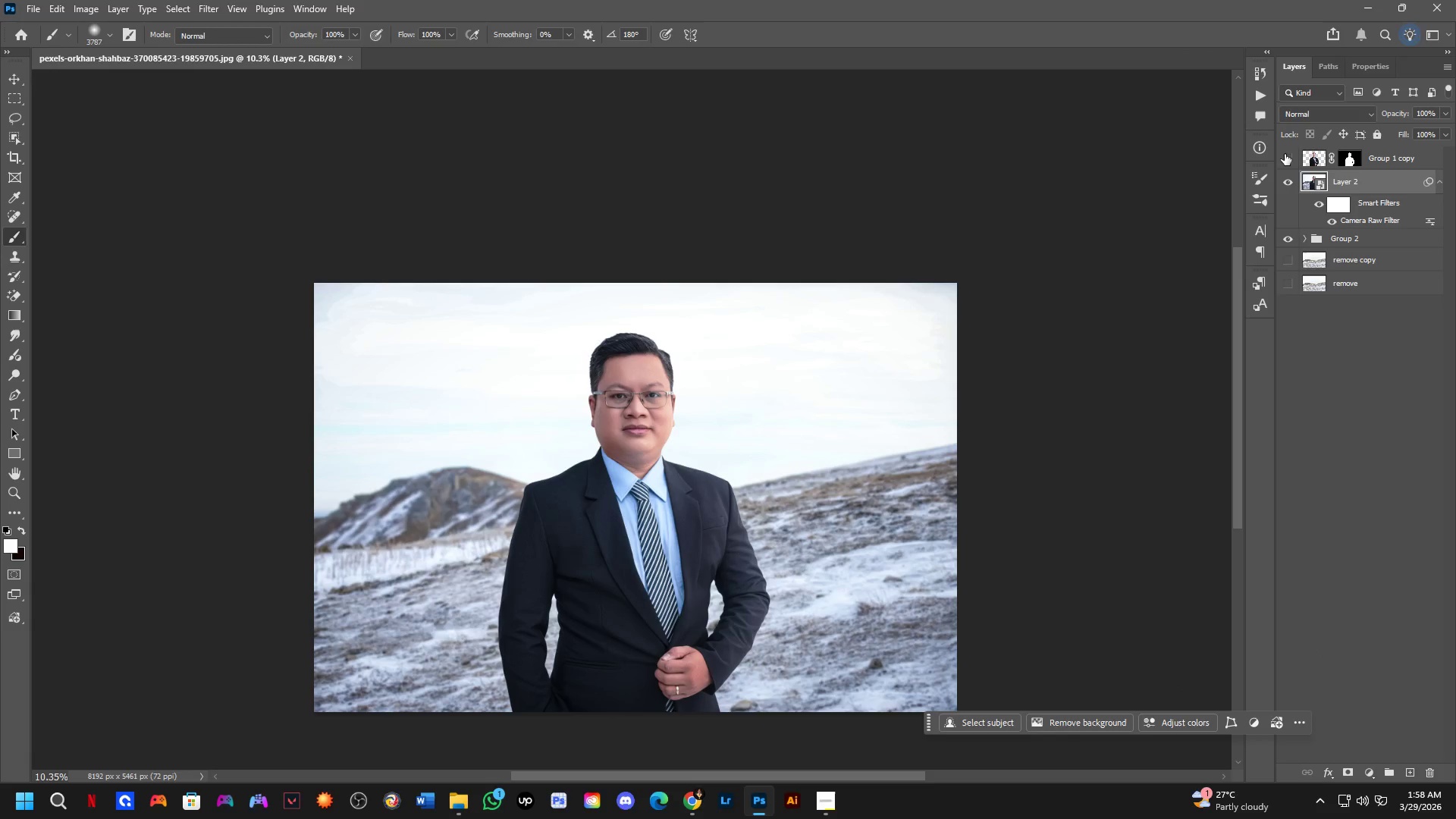 
triple_click([1285, 154])
 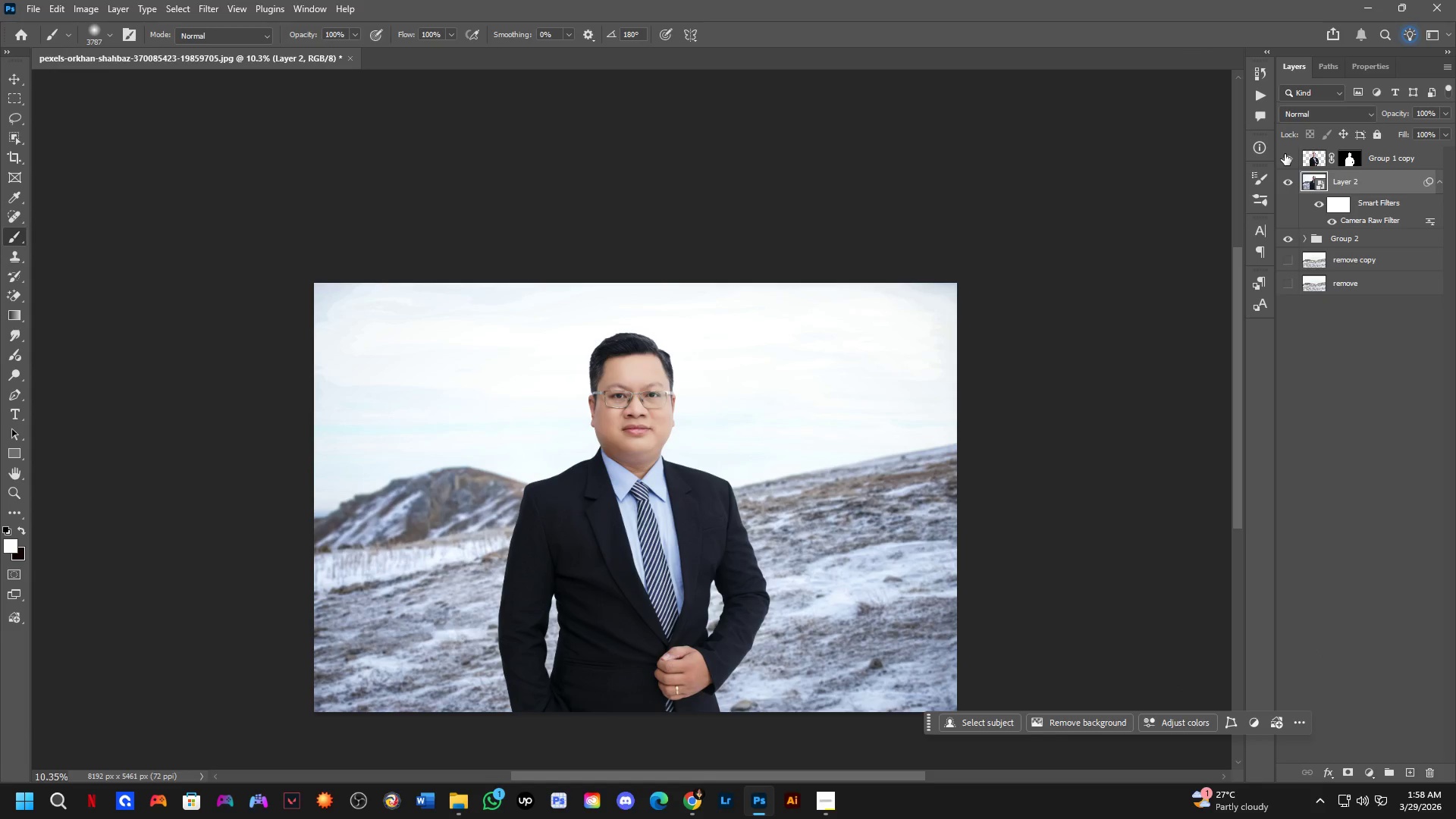 
left_click([1285, 154])
 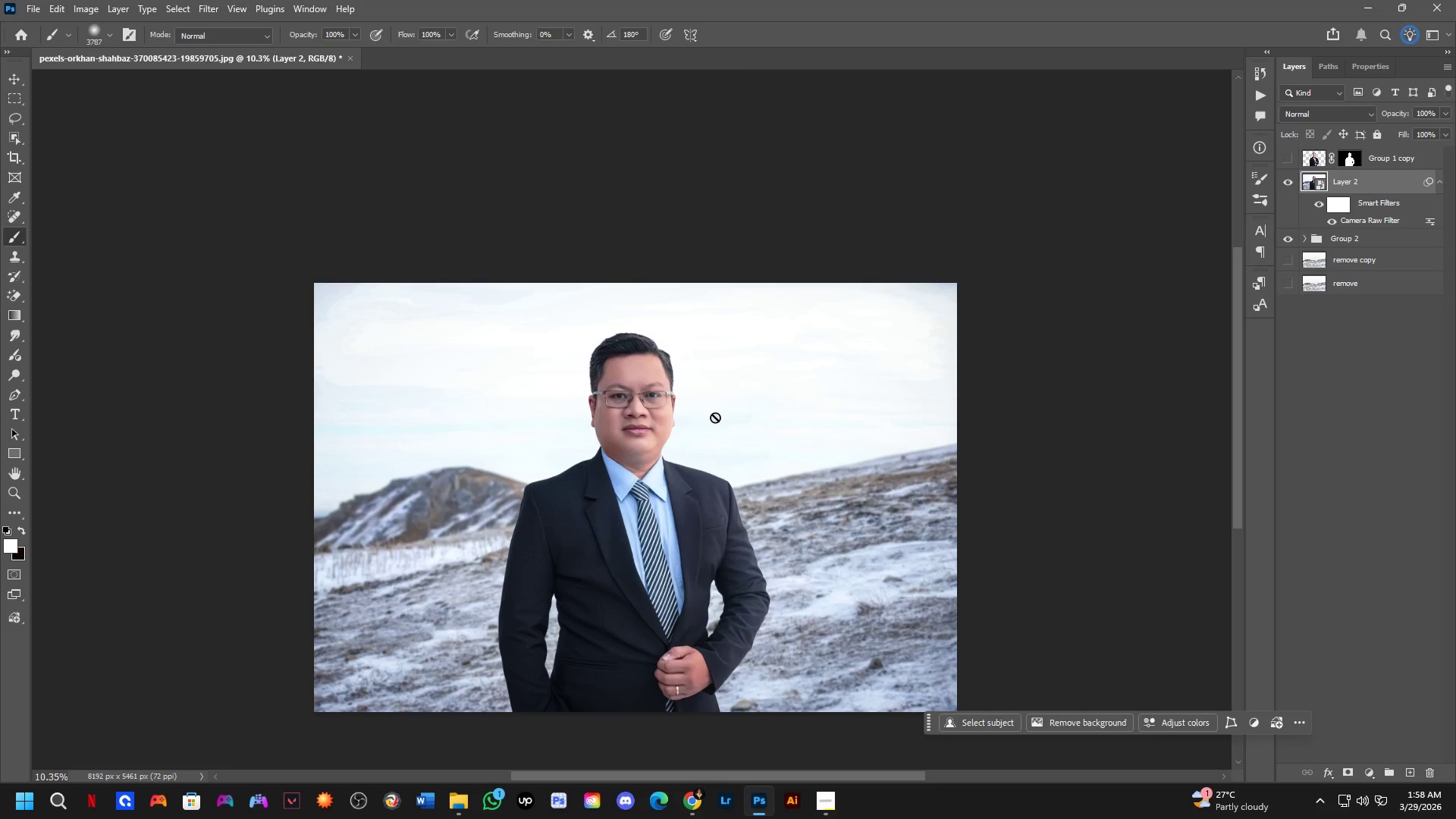 
scroll: coordinate [714, 417], scroll_direction: down, amount: 4.0
 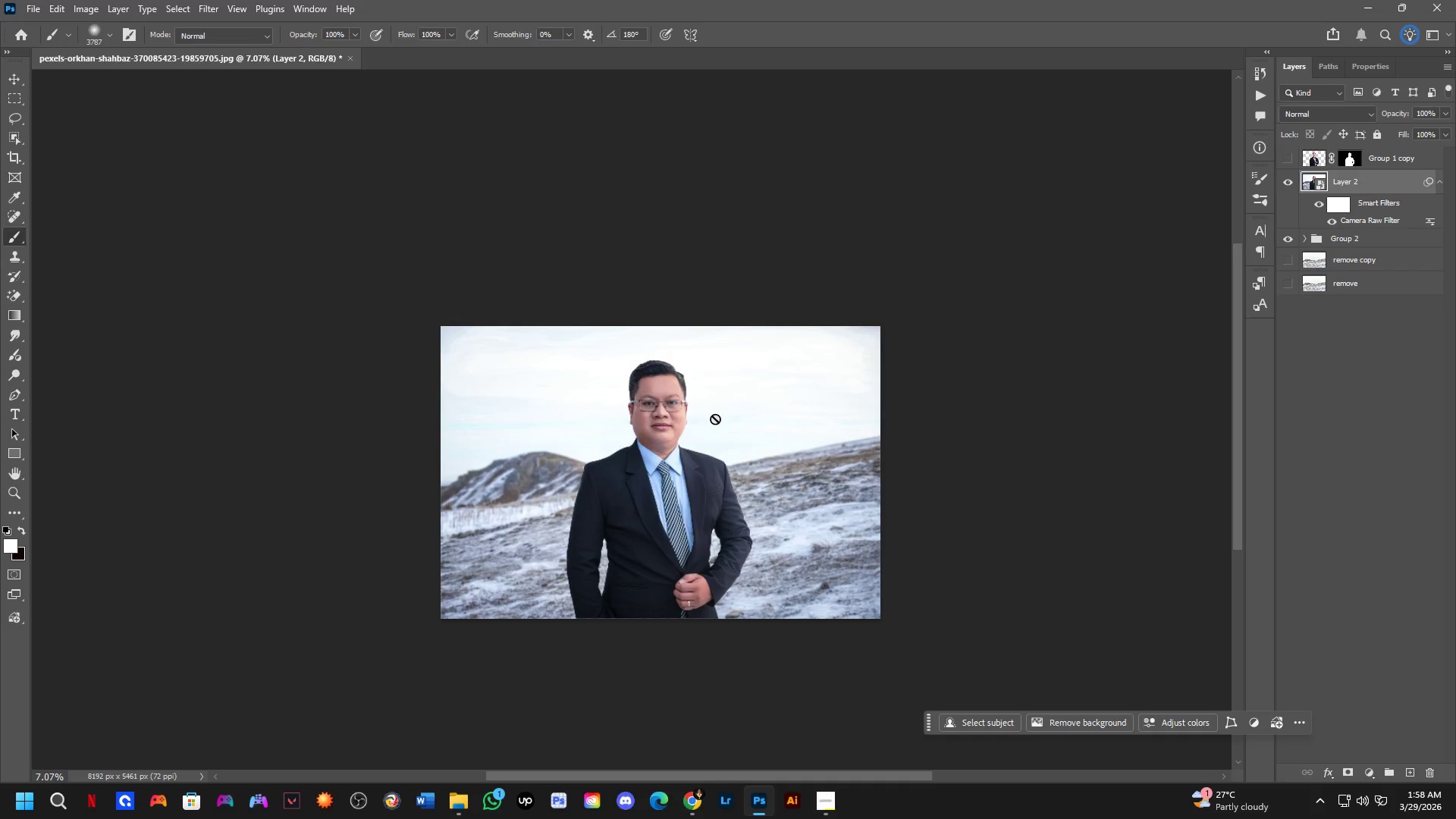 
scroll: coordinate [1210, 248], scroll_direction: up, amount: 7.0
 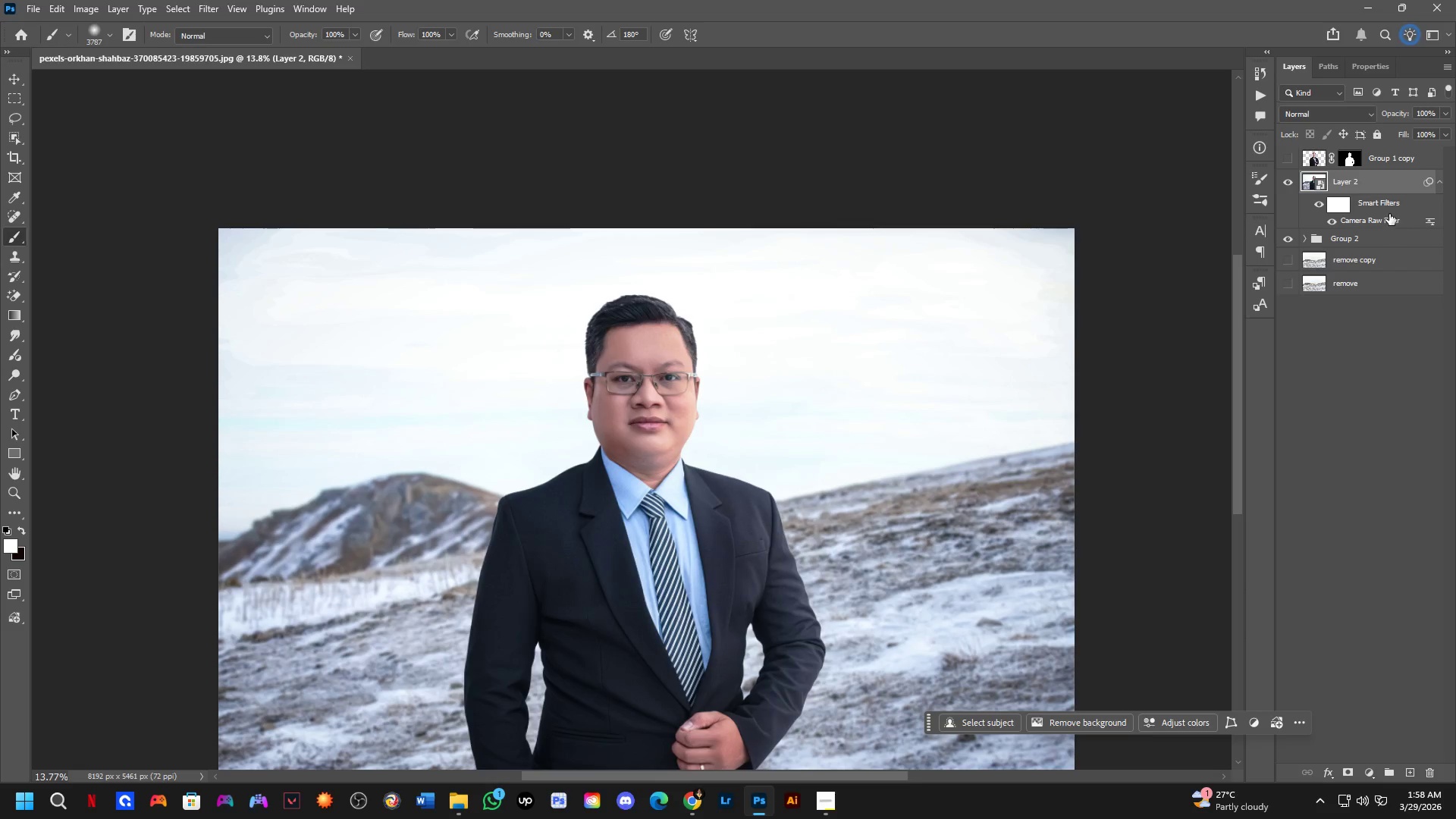 
double_click([1389, 214])
 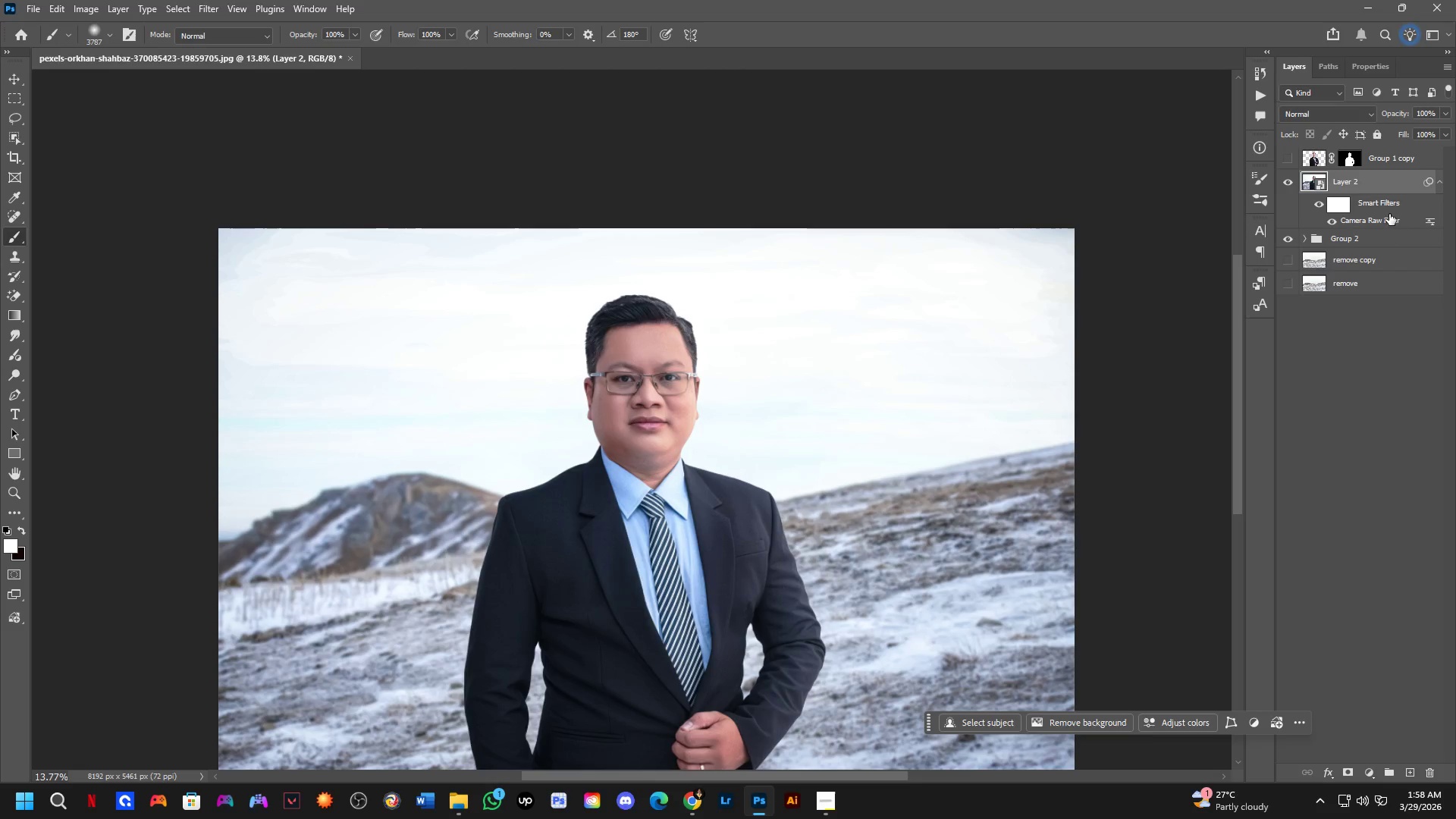 
mouse_move([1401, 250])
 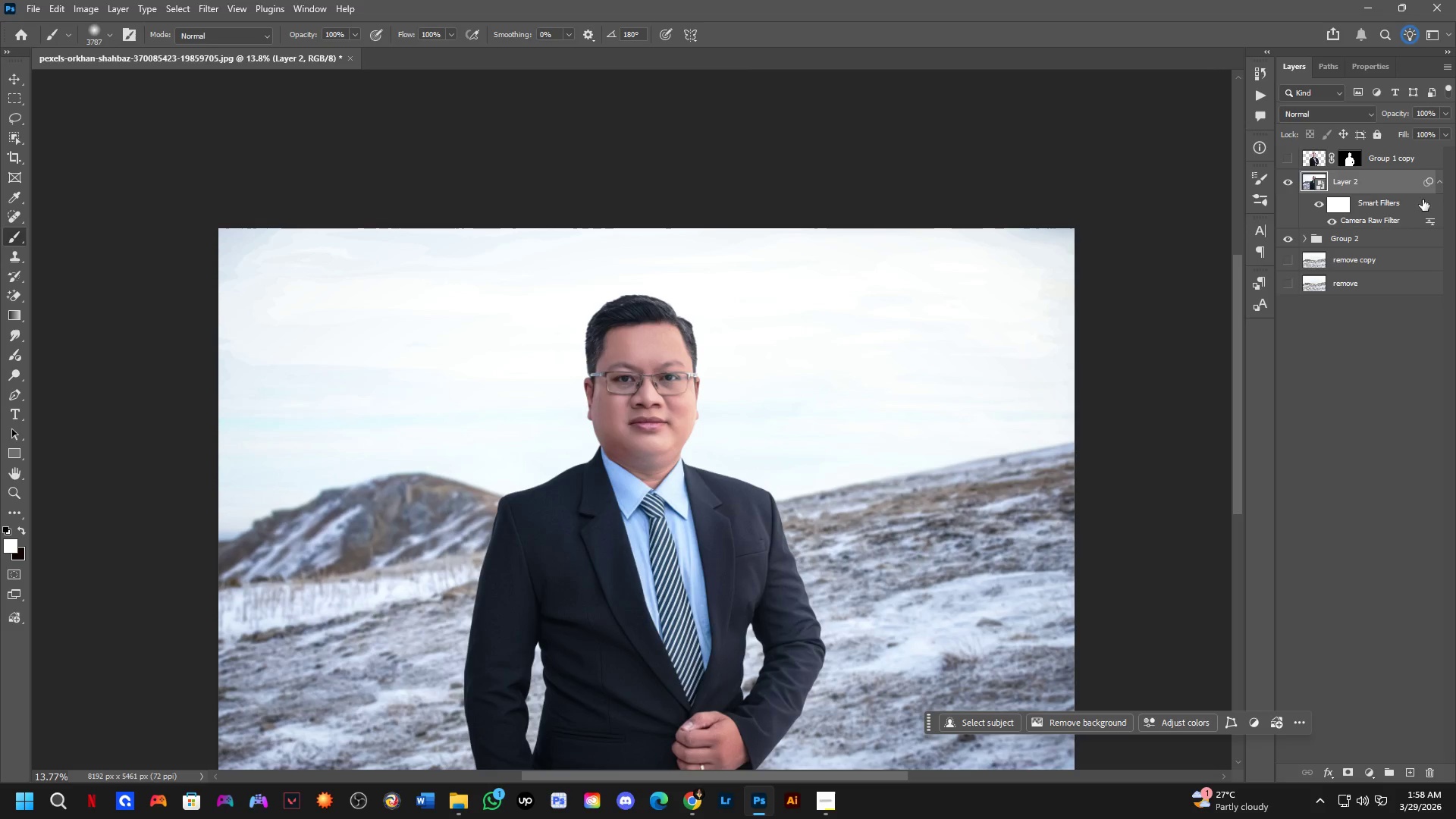 
double_click([1379, 219])
 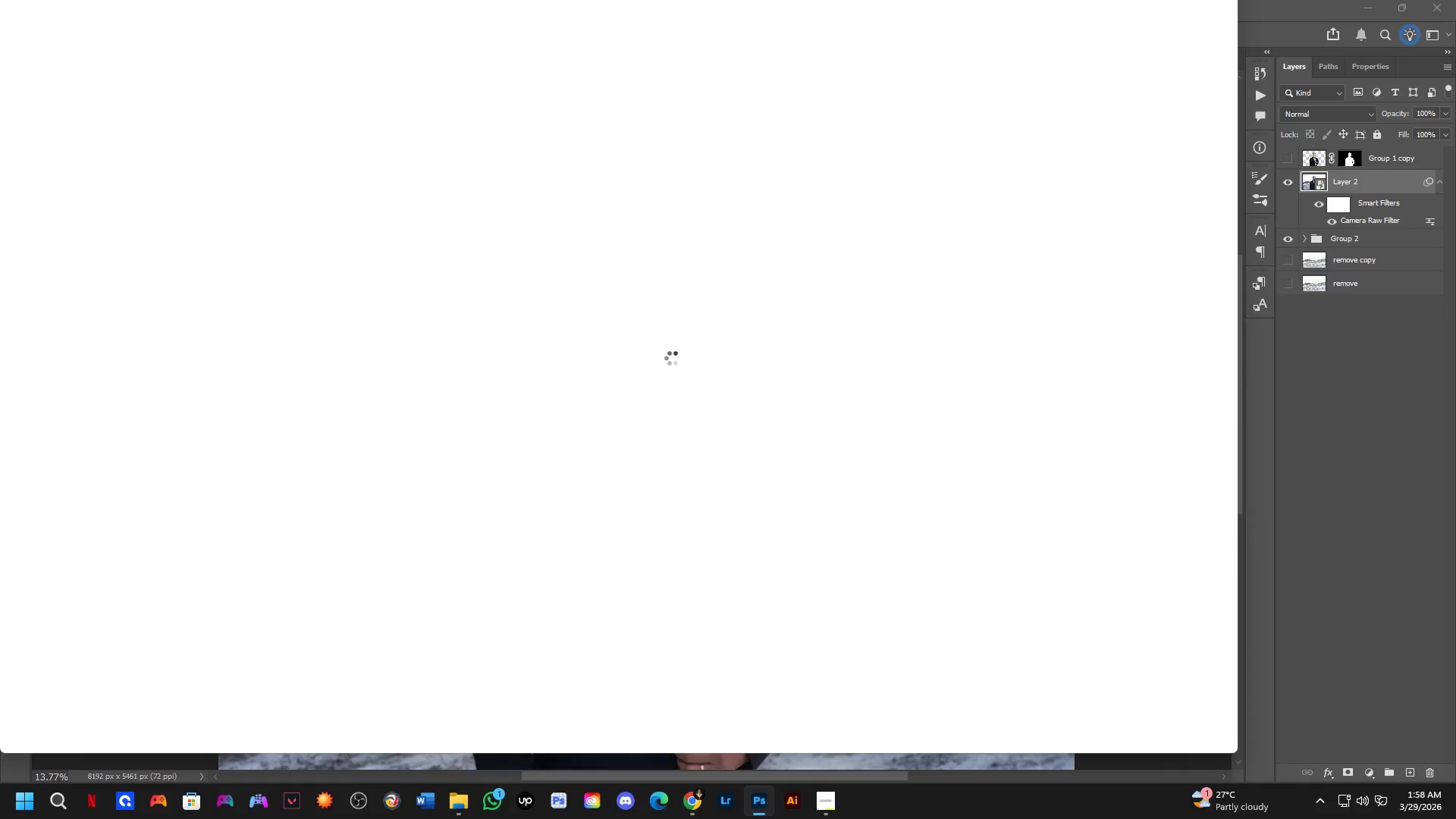 
left_click_drag(start_coordinate=[571, 227], to_coordinate=[648, 220])
 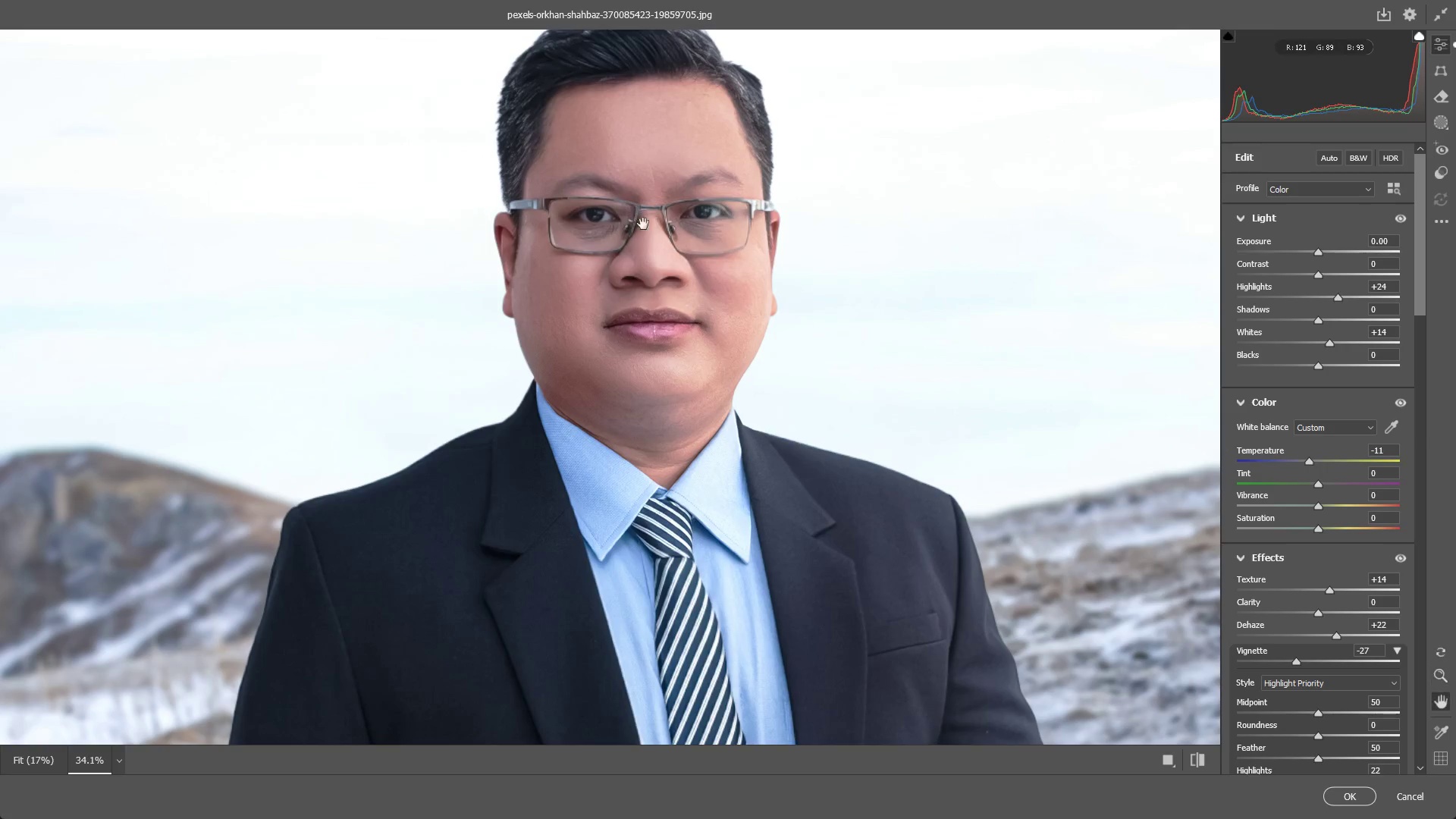 
hold_key(key=Space, duration=0.56)
 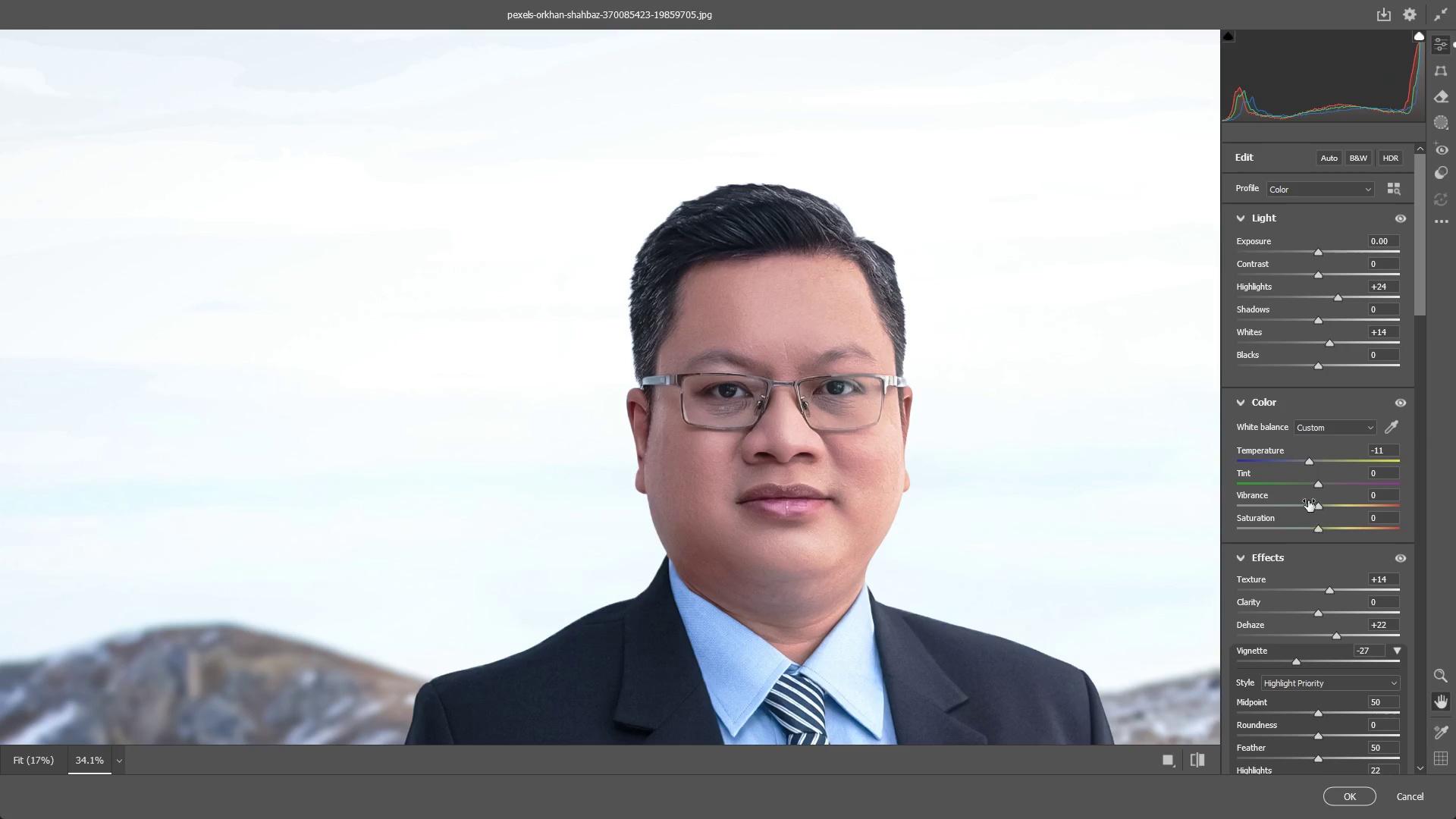 
left_click_drag(start_coordinate=[632, 253], to_coordinate=[765, 429])
 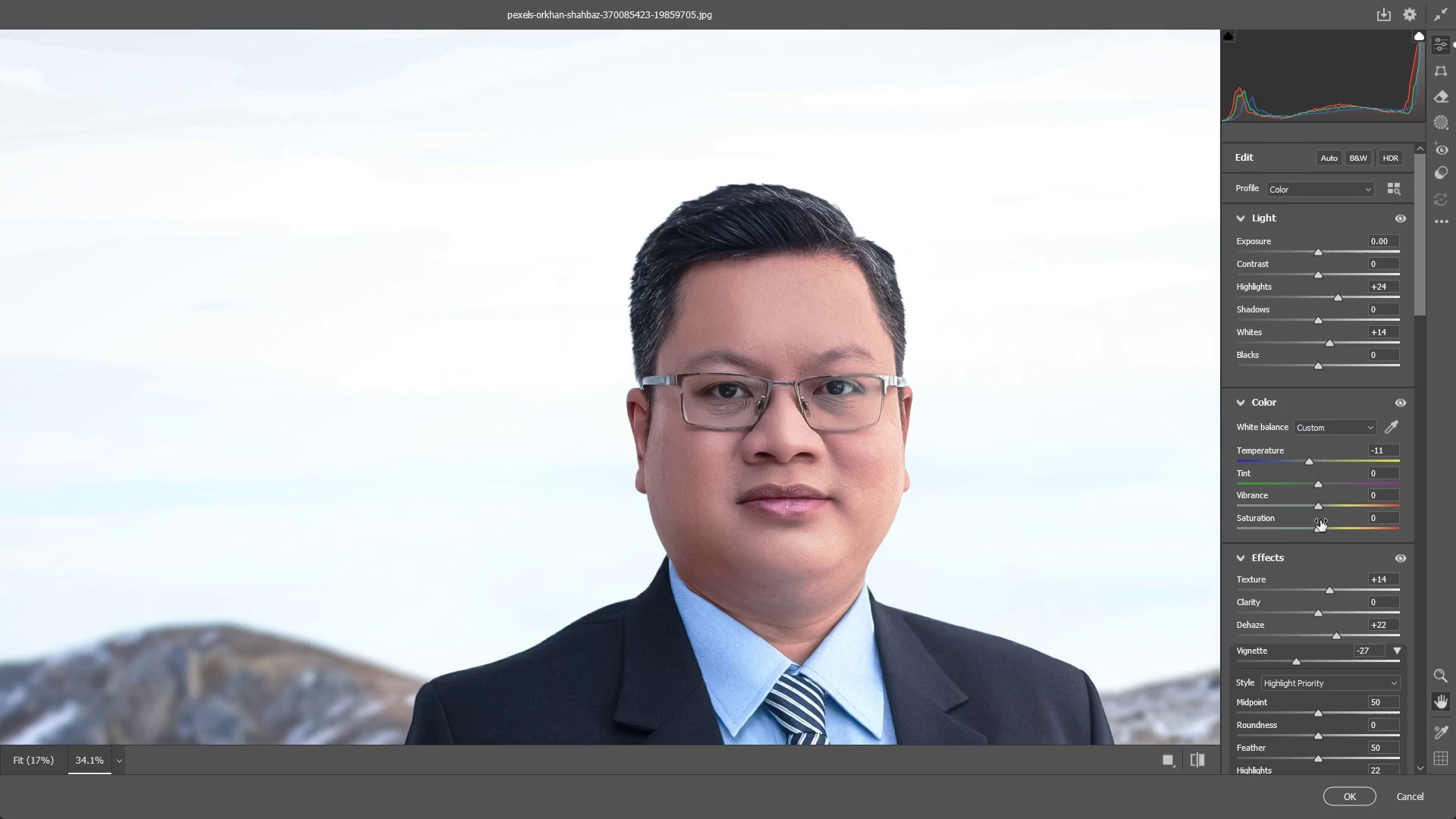 
left_click_drag(start_coordinate=[1320, 531], to_coordinate=[1307, 527])
 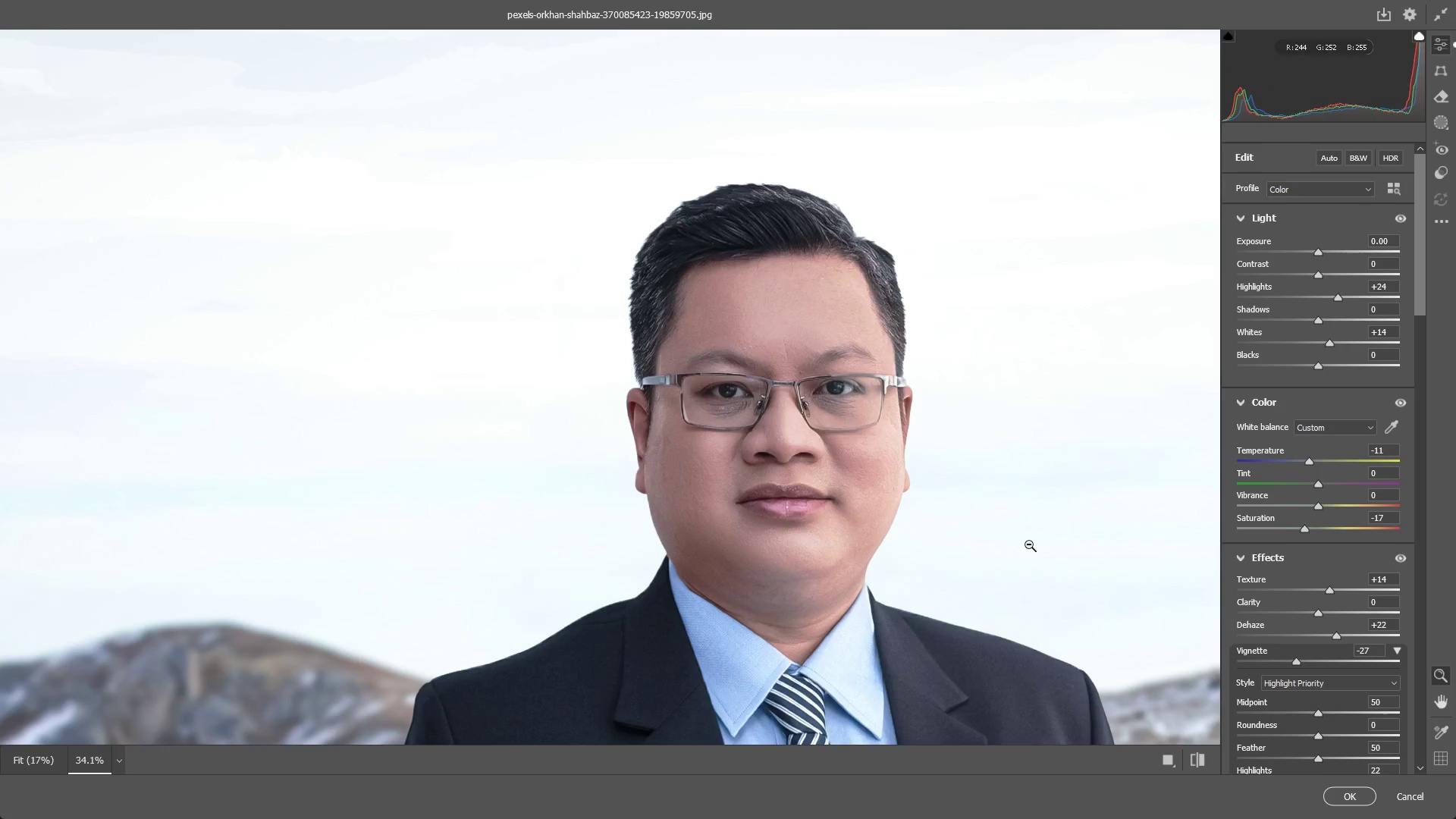 
left_click_drag(start_coordinate=[1028, 544], to_coordinate=[939, 536])
 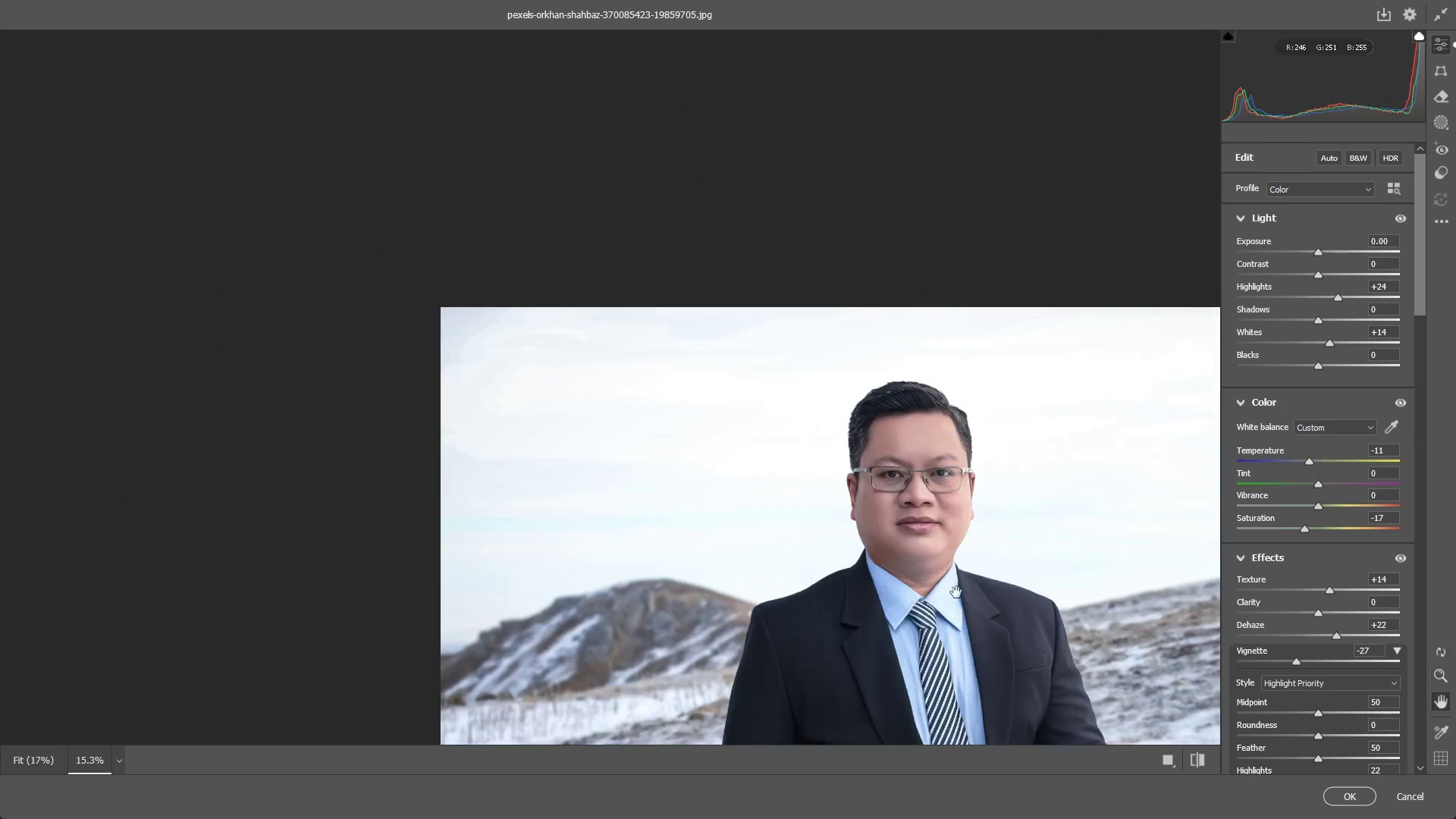 
hold_key(key=Space, duration=0.56)
 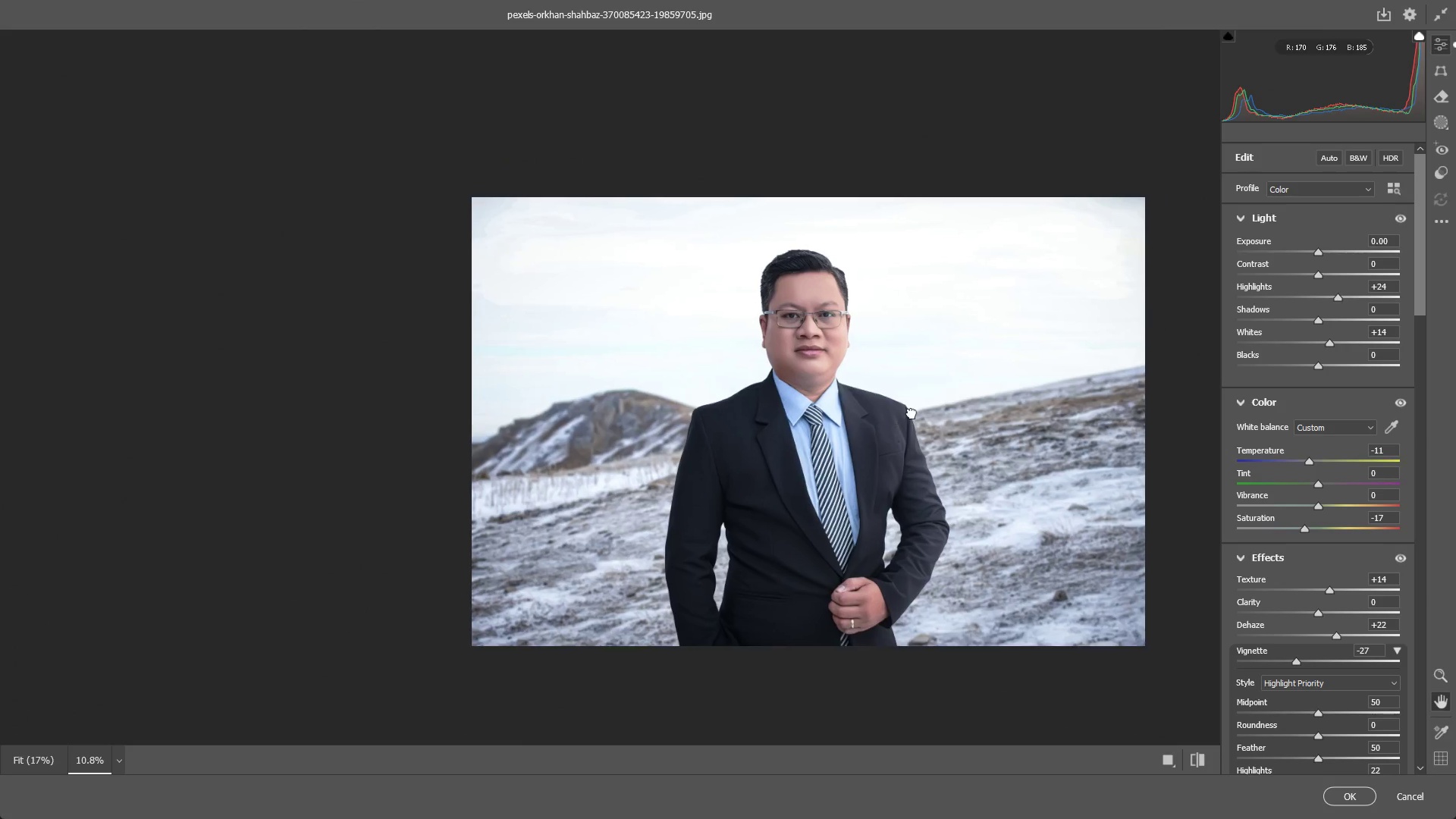 
left_click_drag(start_coordinate=[956, 590], to_coordinate=[830, 320])
 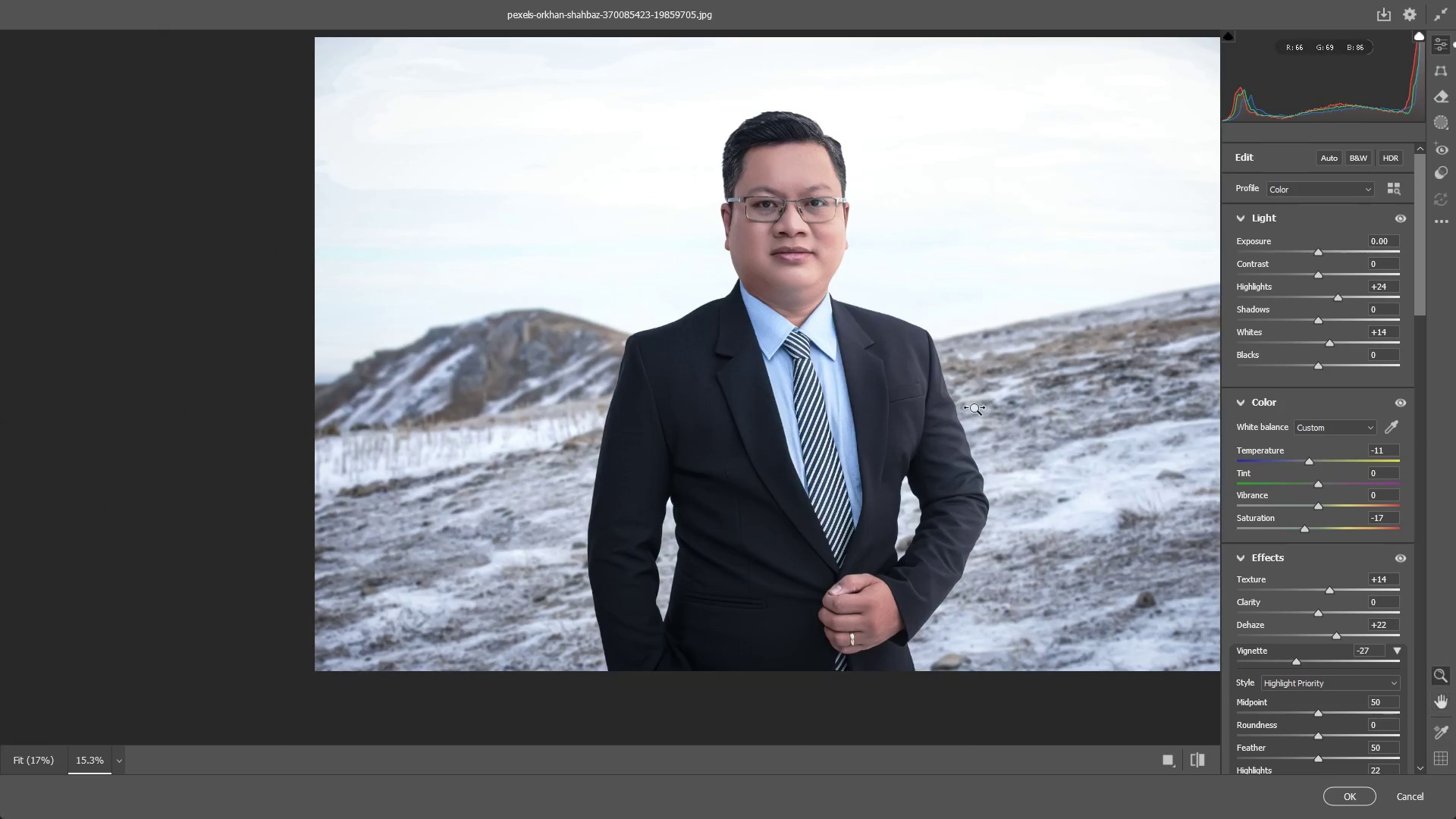 
left_click_drag(start_coordinate=[984, 409], to_coordinate=[946, 411])
 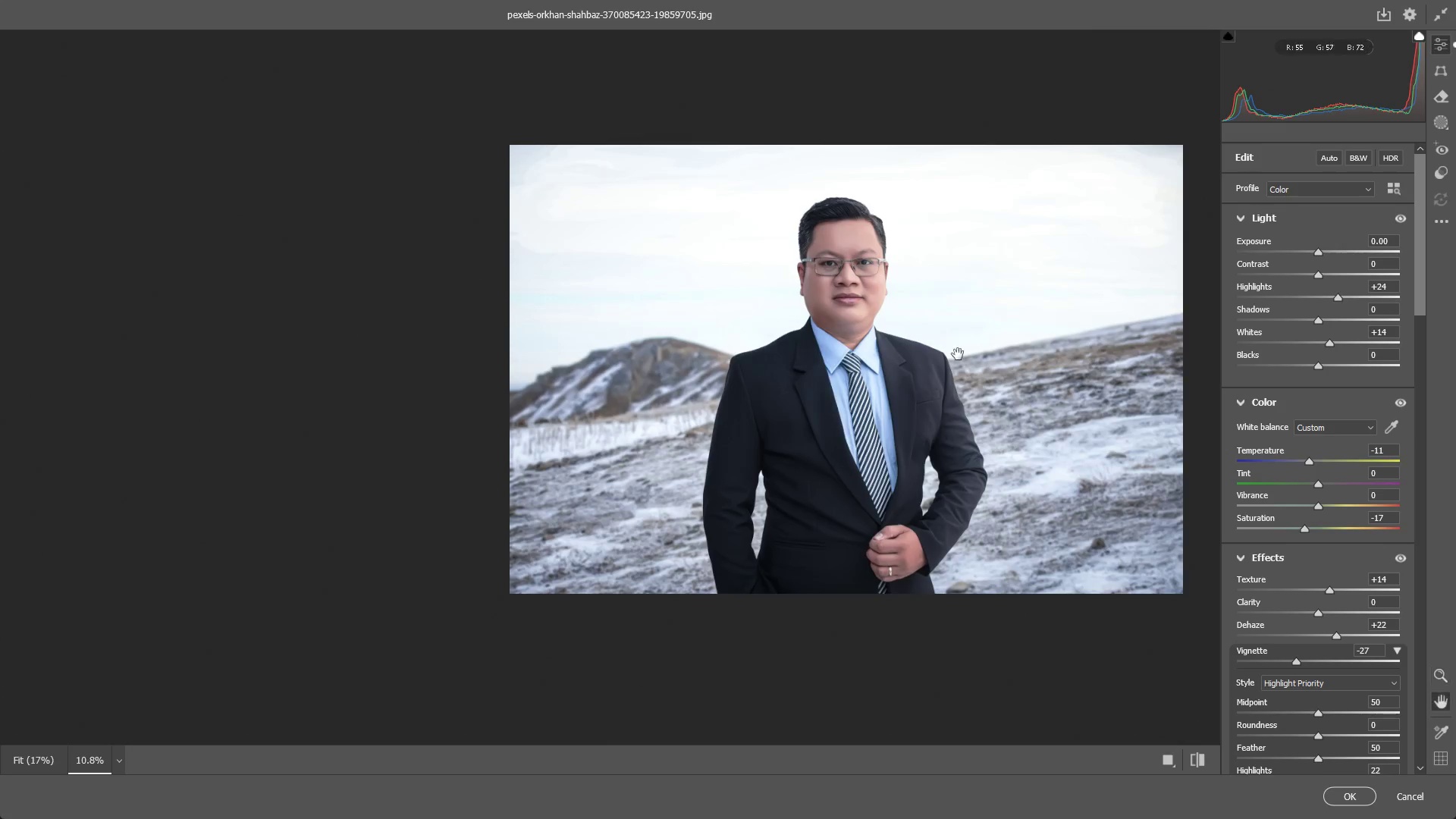 
hold_key(key=Space, duration=0.5)
 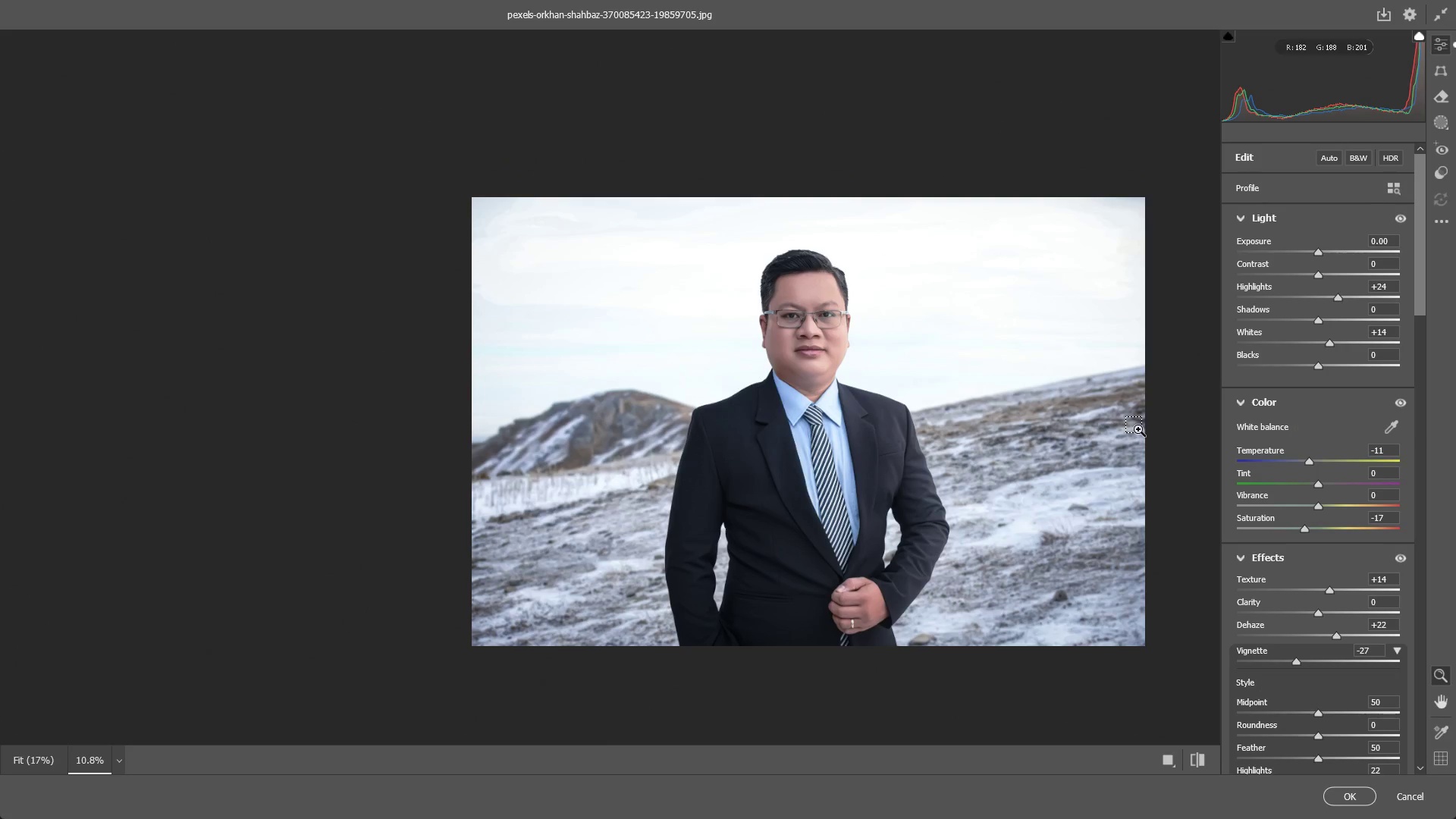 
left_click_drag(start_coordinate=[949, 361], to_coordinate=[912, 413])
 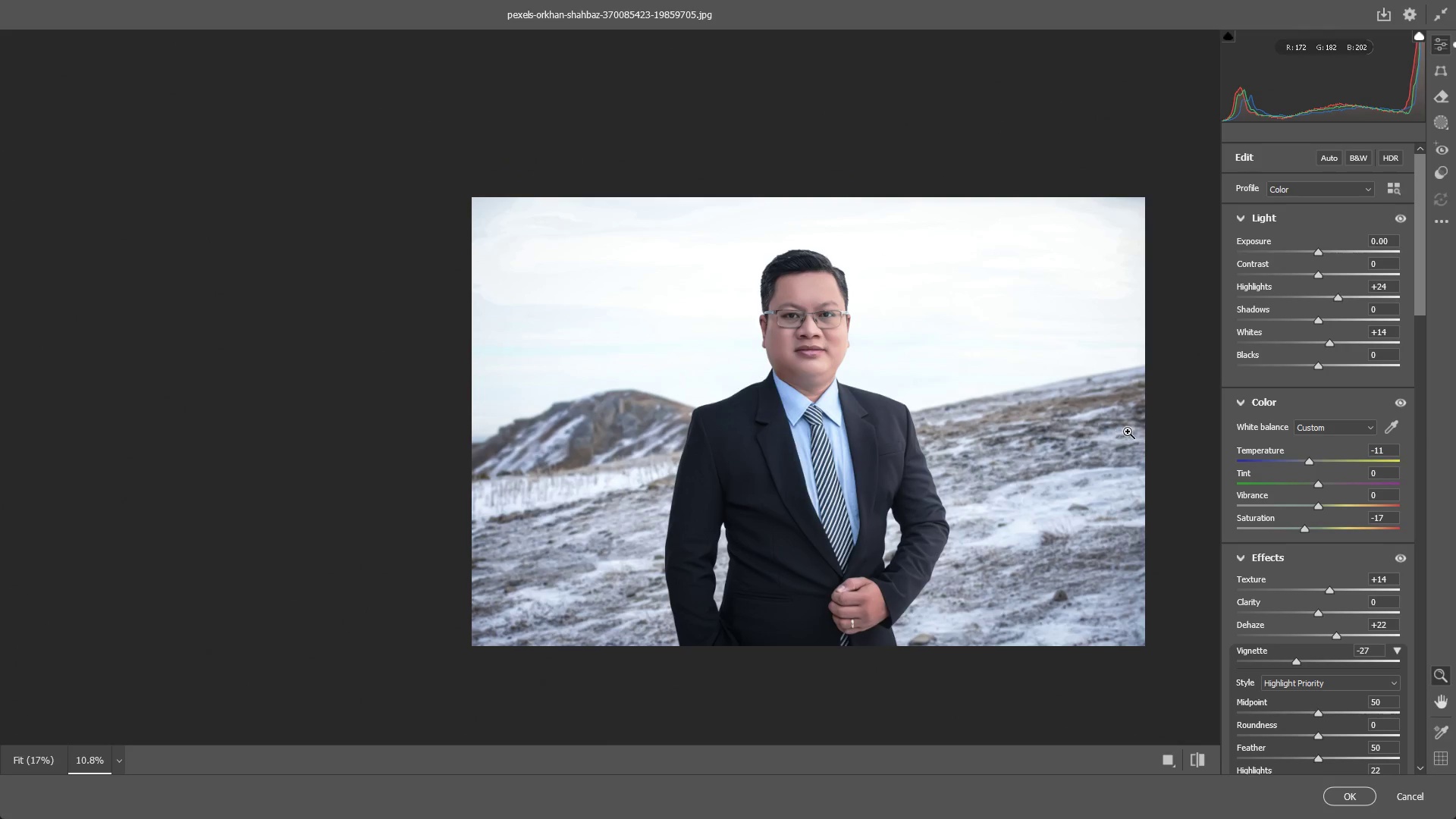 
key(Control+Z)
 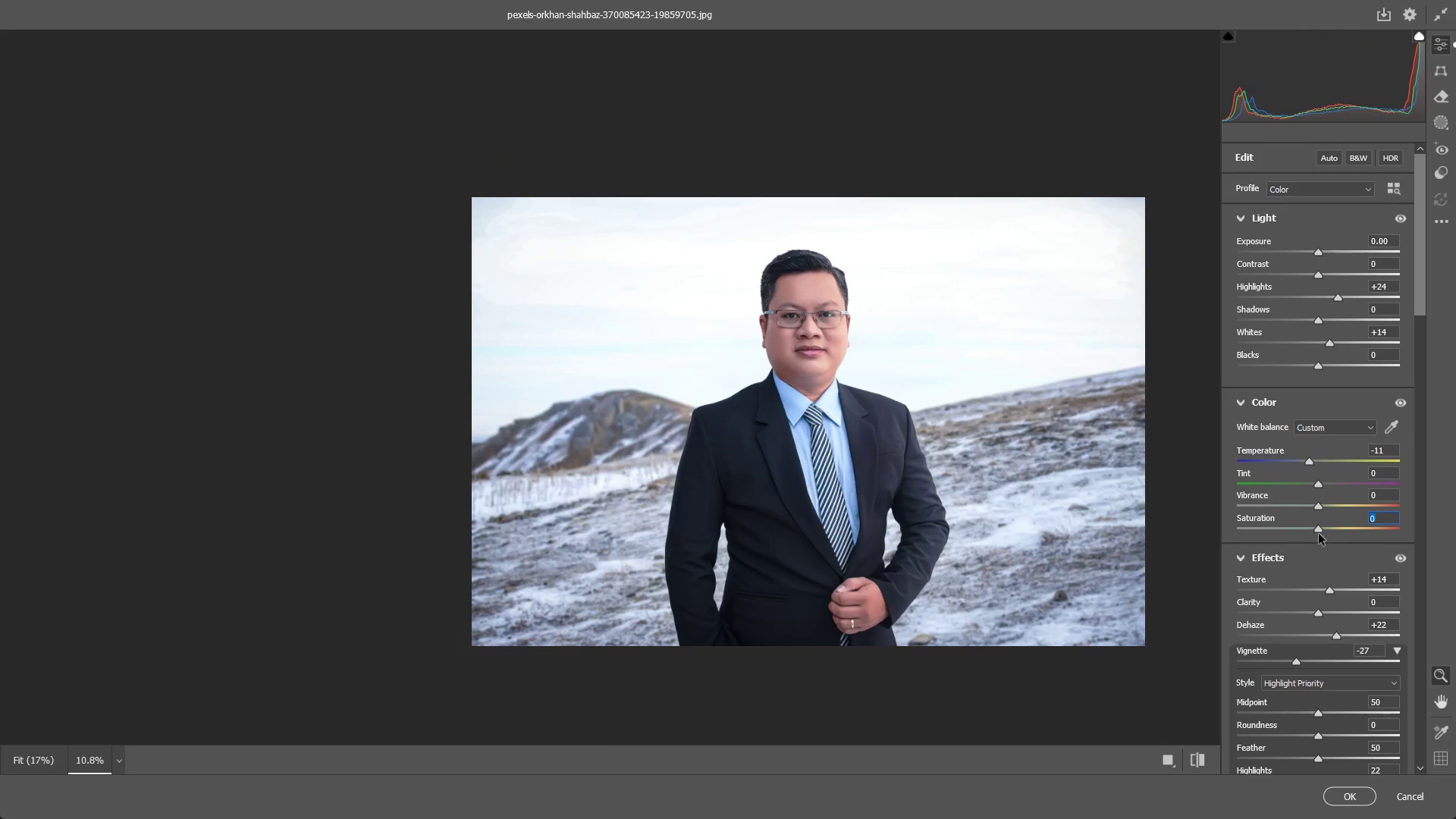 
left_click_drag(start_coordinate=[1317, 529], to_coordinate=[1313, 529])
 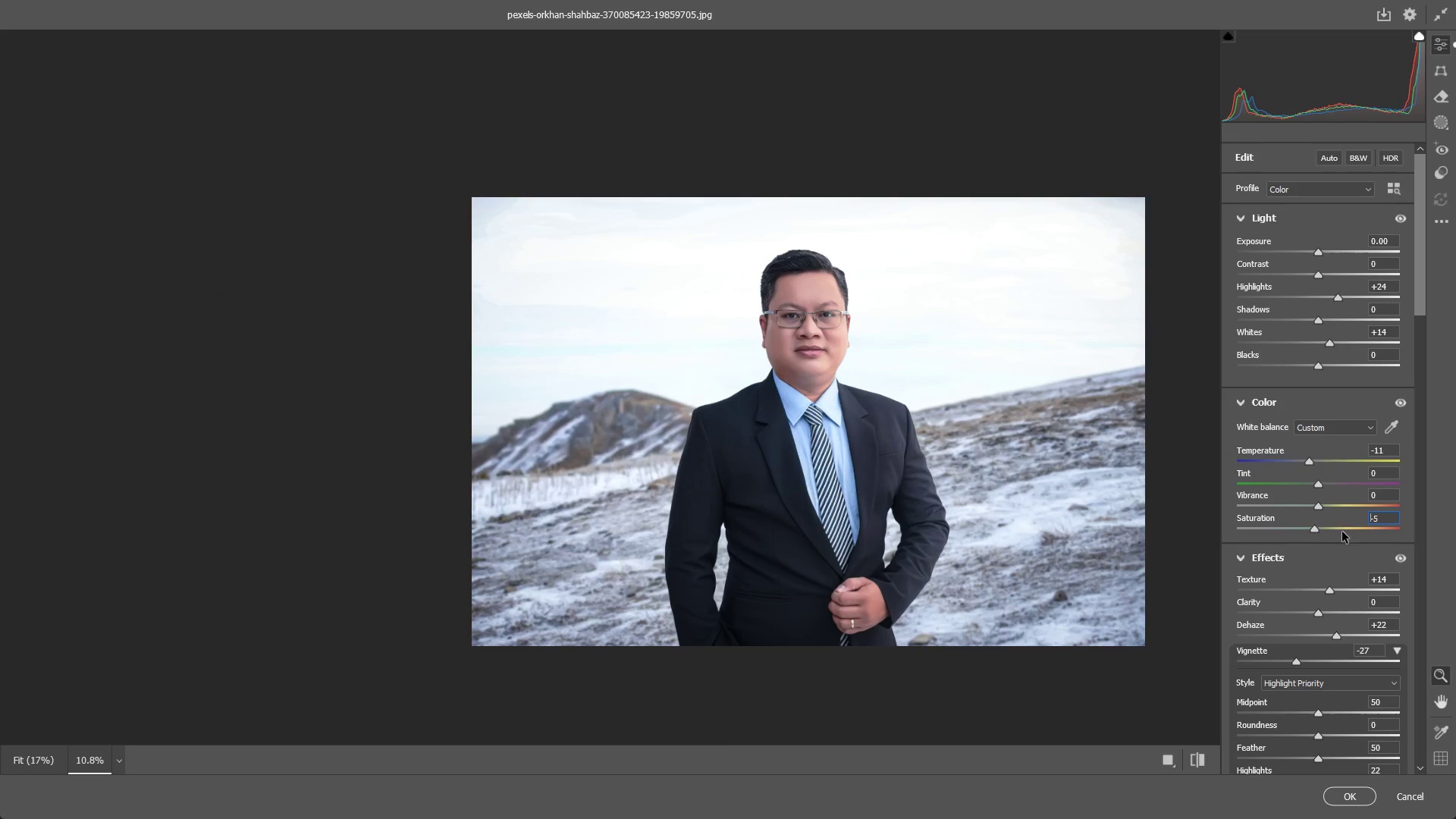 
wait(15.45)
 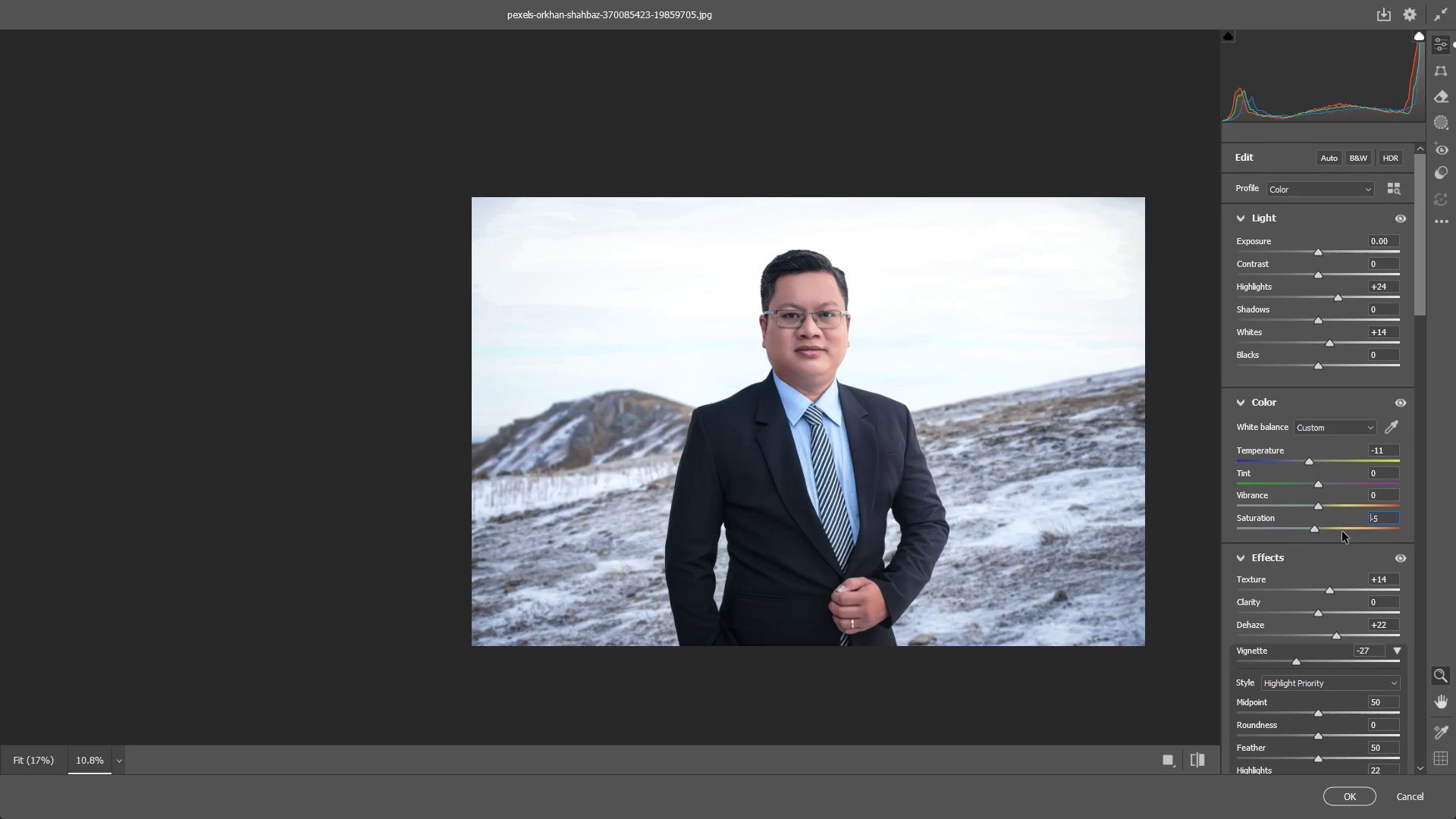 
left_click([1354, 797])
 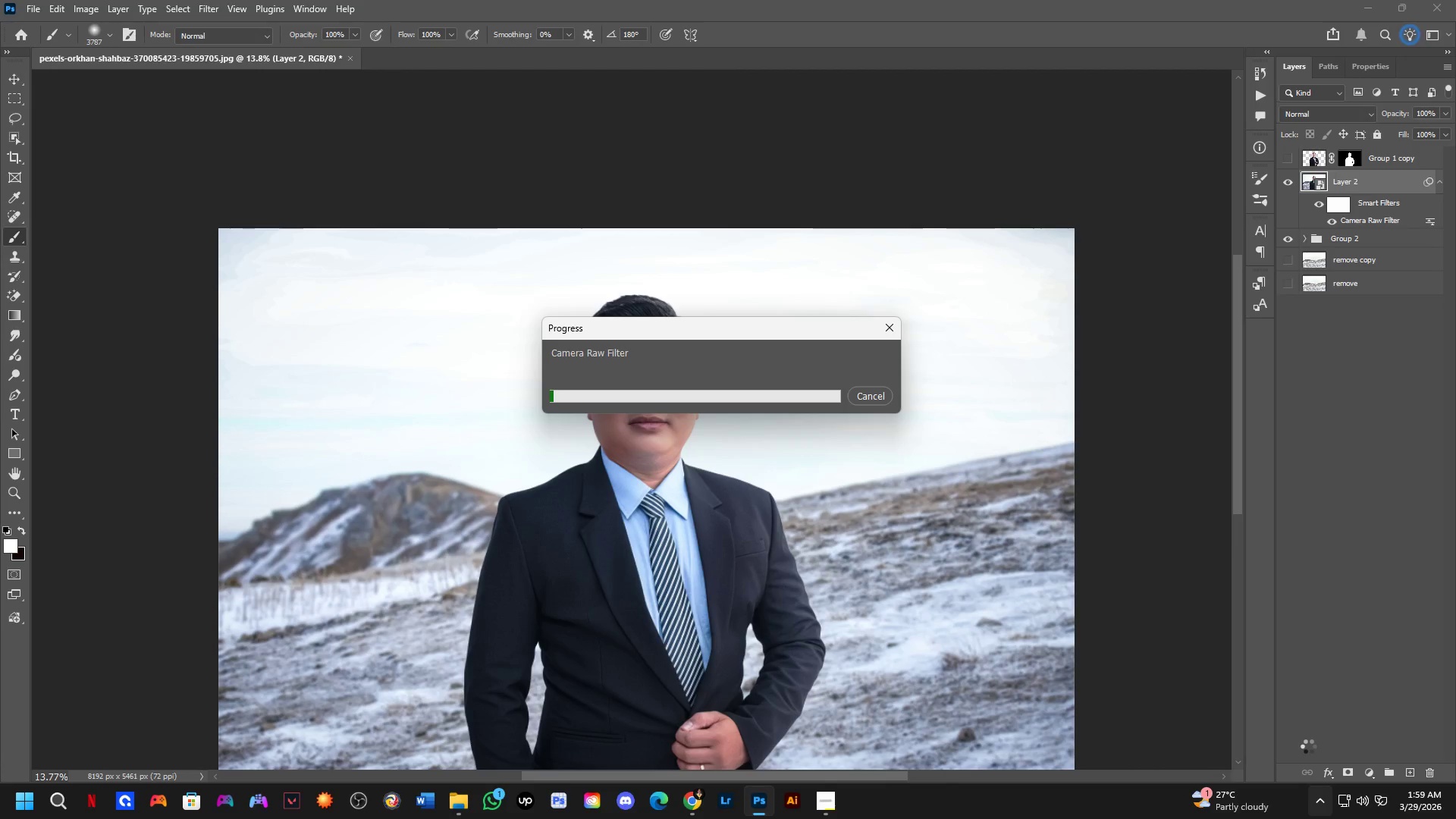 
mouse_move([1345, 738])
 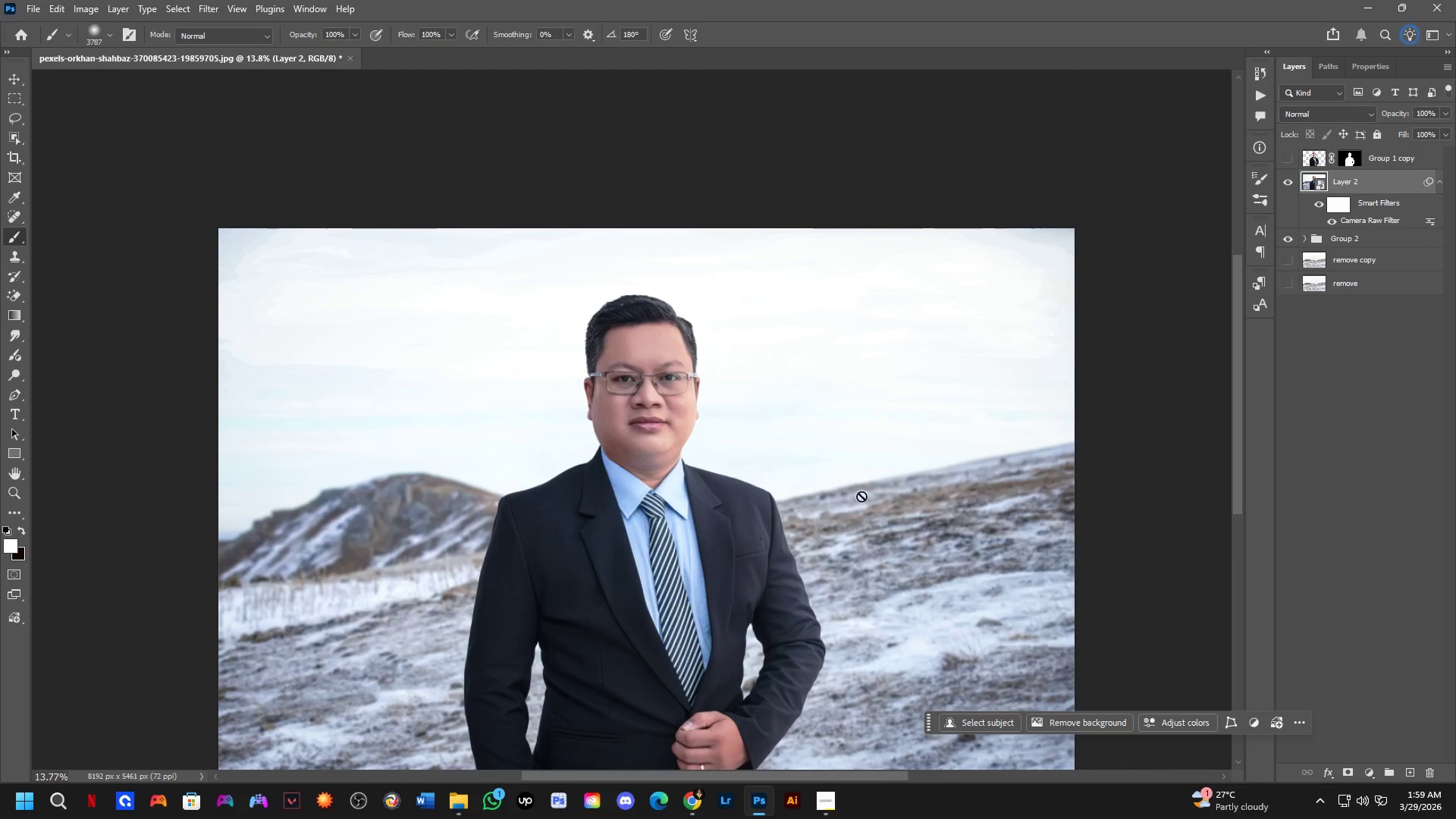 
left_click_drag(start_coordinate=[789, 469], to_coordinate=[744, 470])
 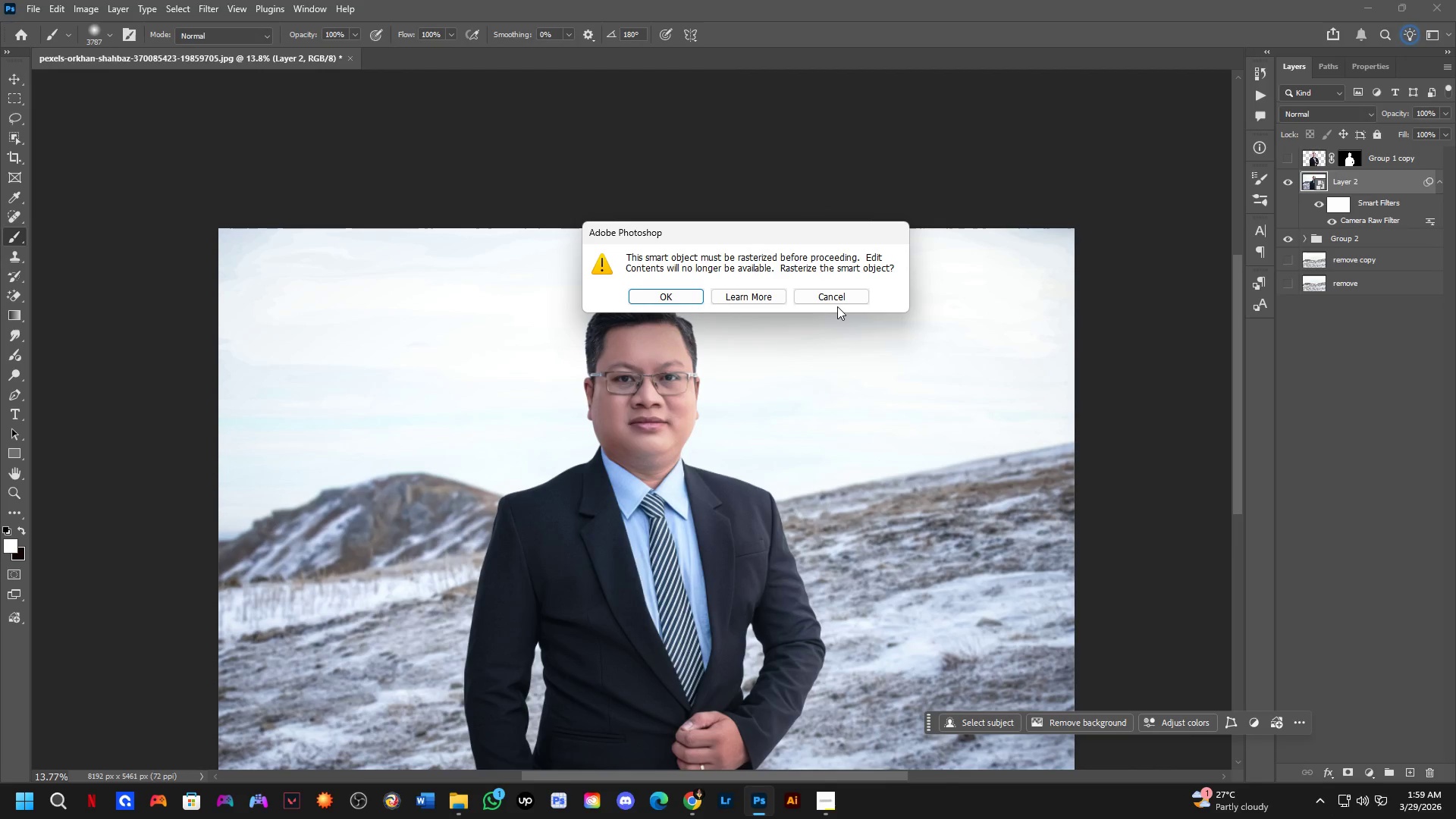 
left_click([837, 303])
 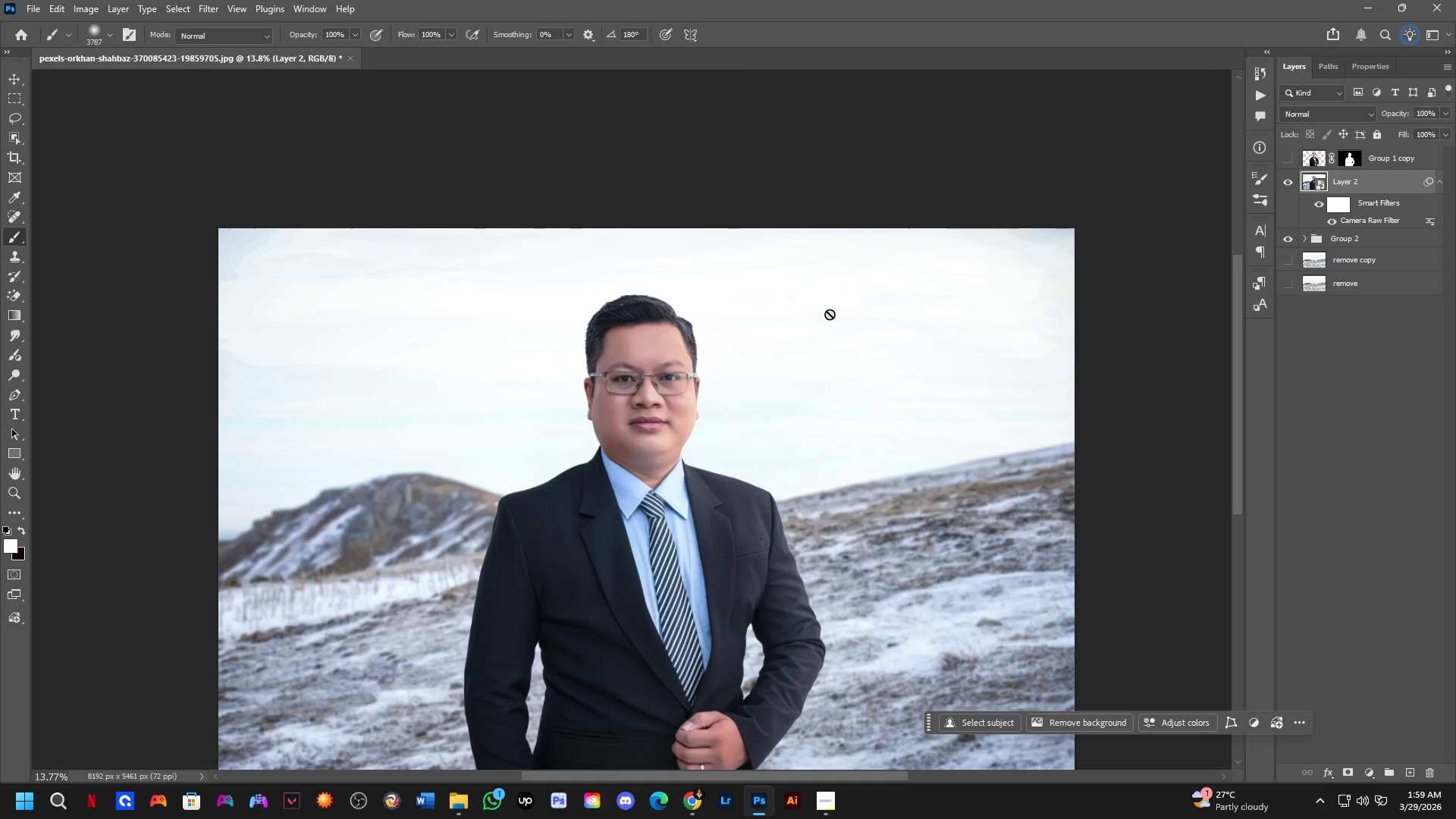 
hold_key(key=Space, duration=0.5)
 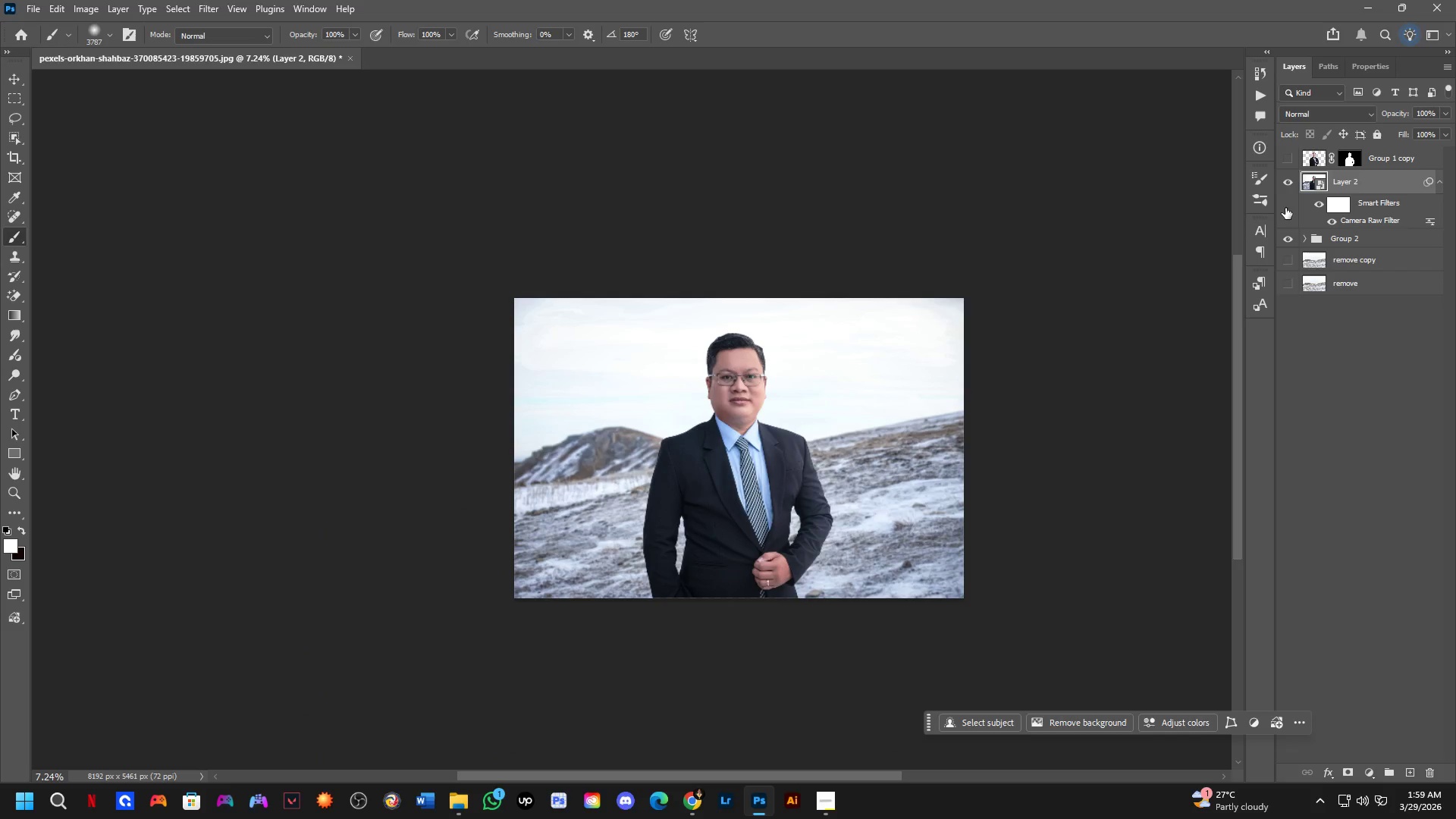 
left_click_drag(start_coordinate=[798, 375], to_coordinate=[806, 390])
 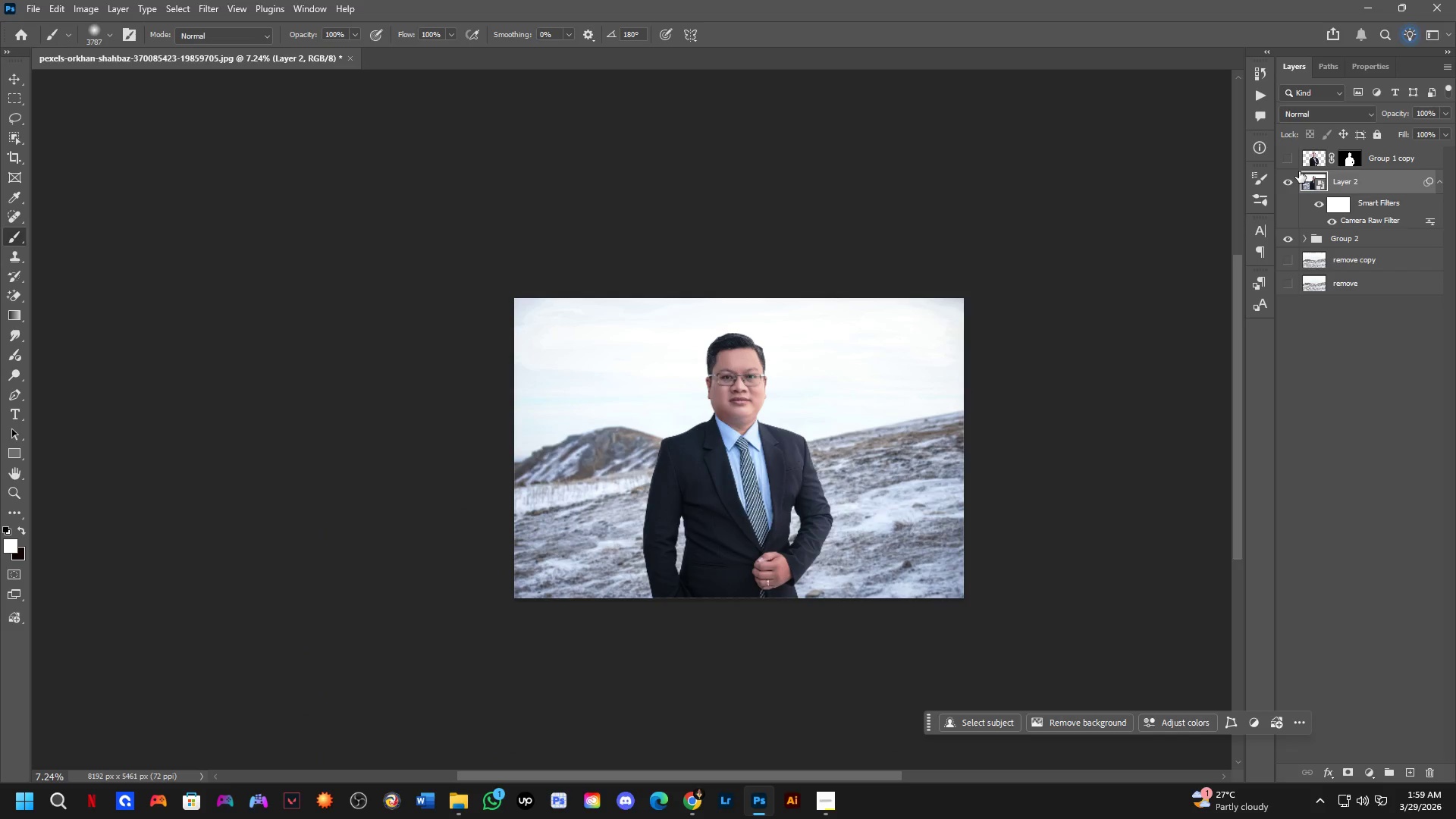 
scroll: coordinate [814, 333], scroll_direction: down, amount: 7.0
 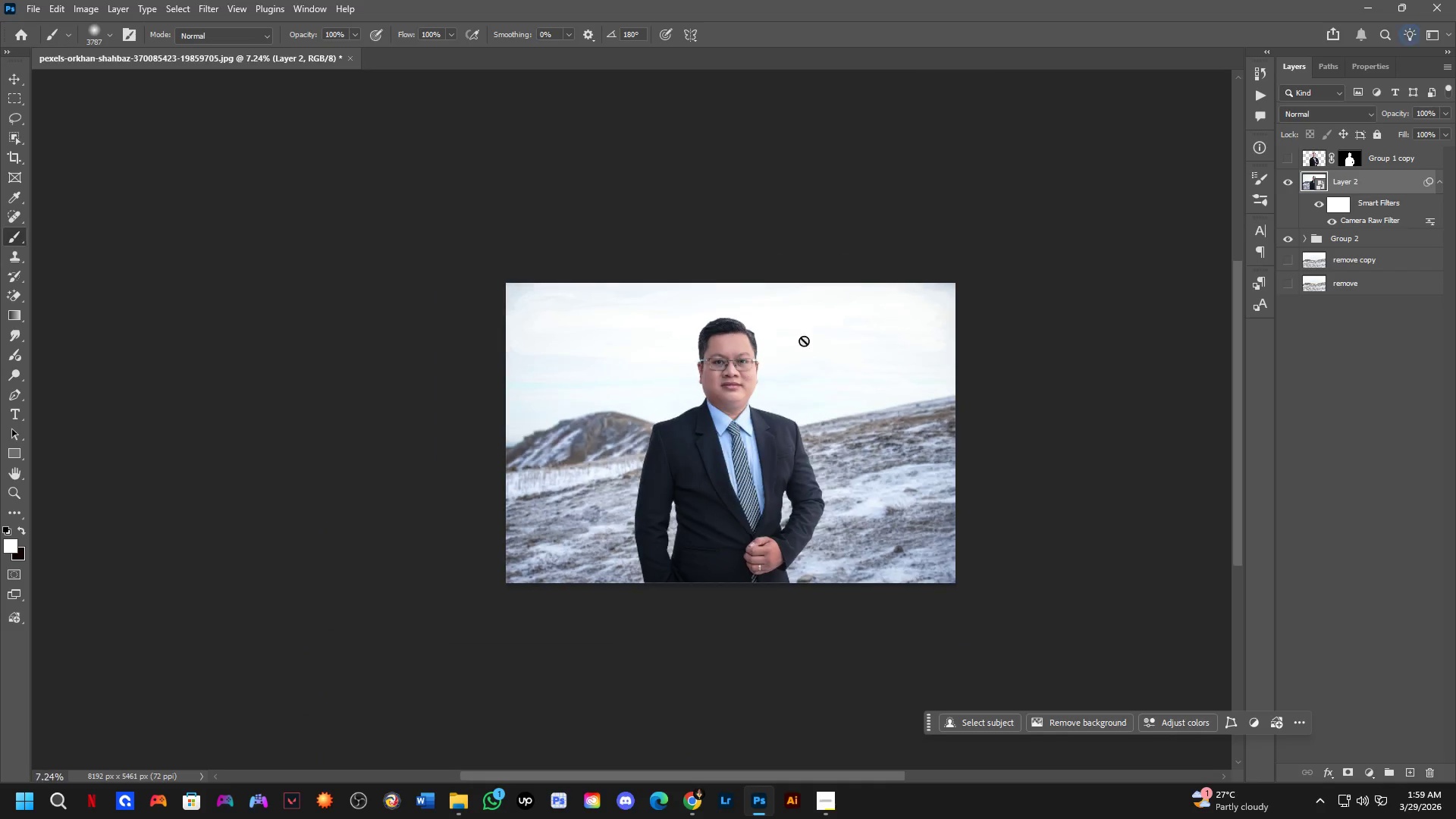 
left_click([1289, 156])
 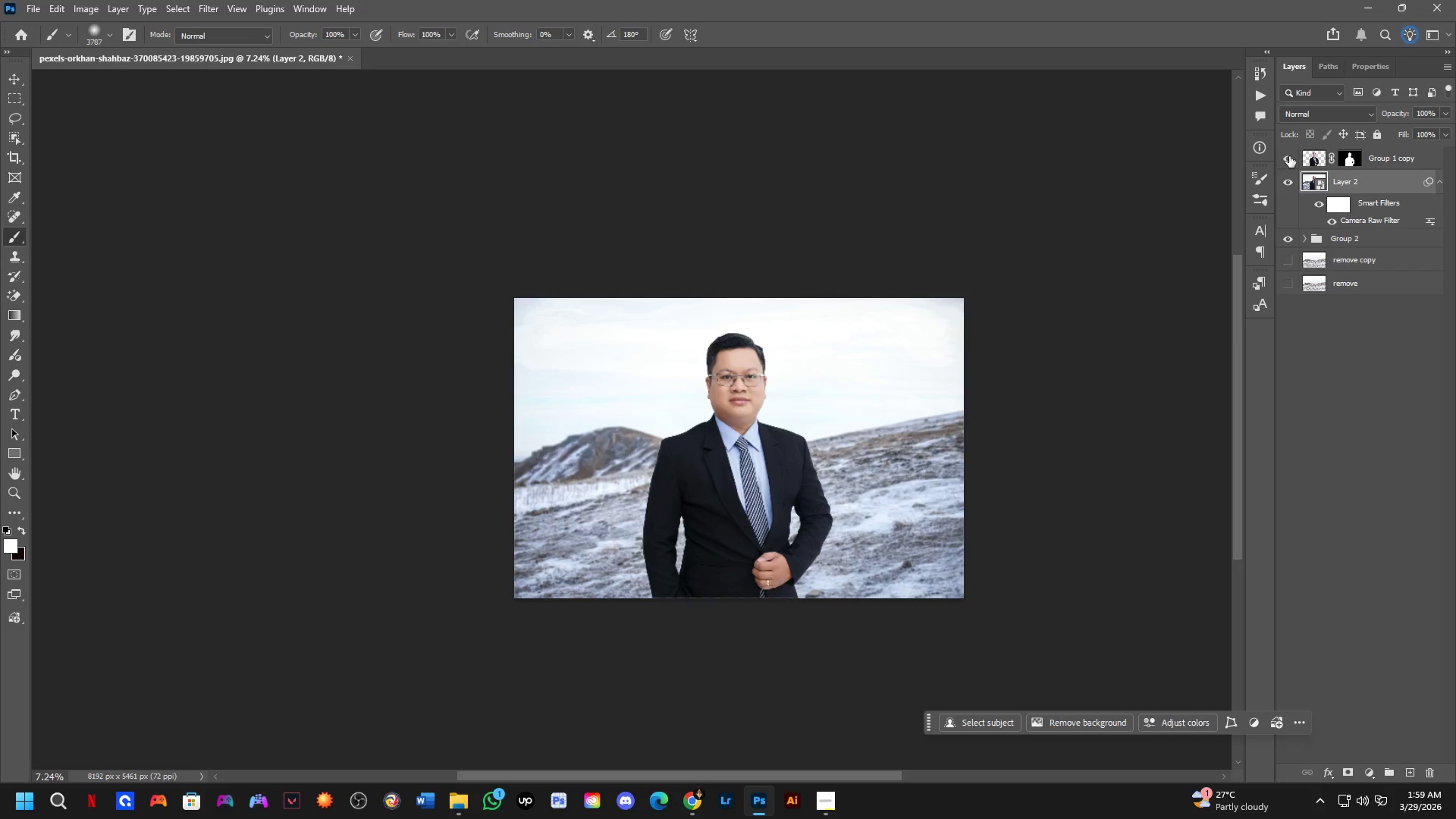 
left_click([1289, 156])
 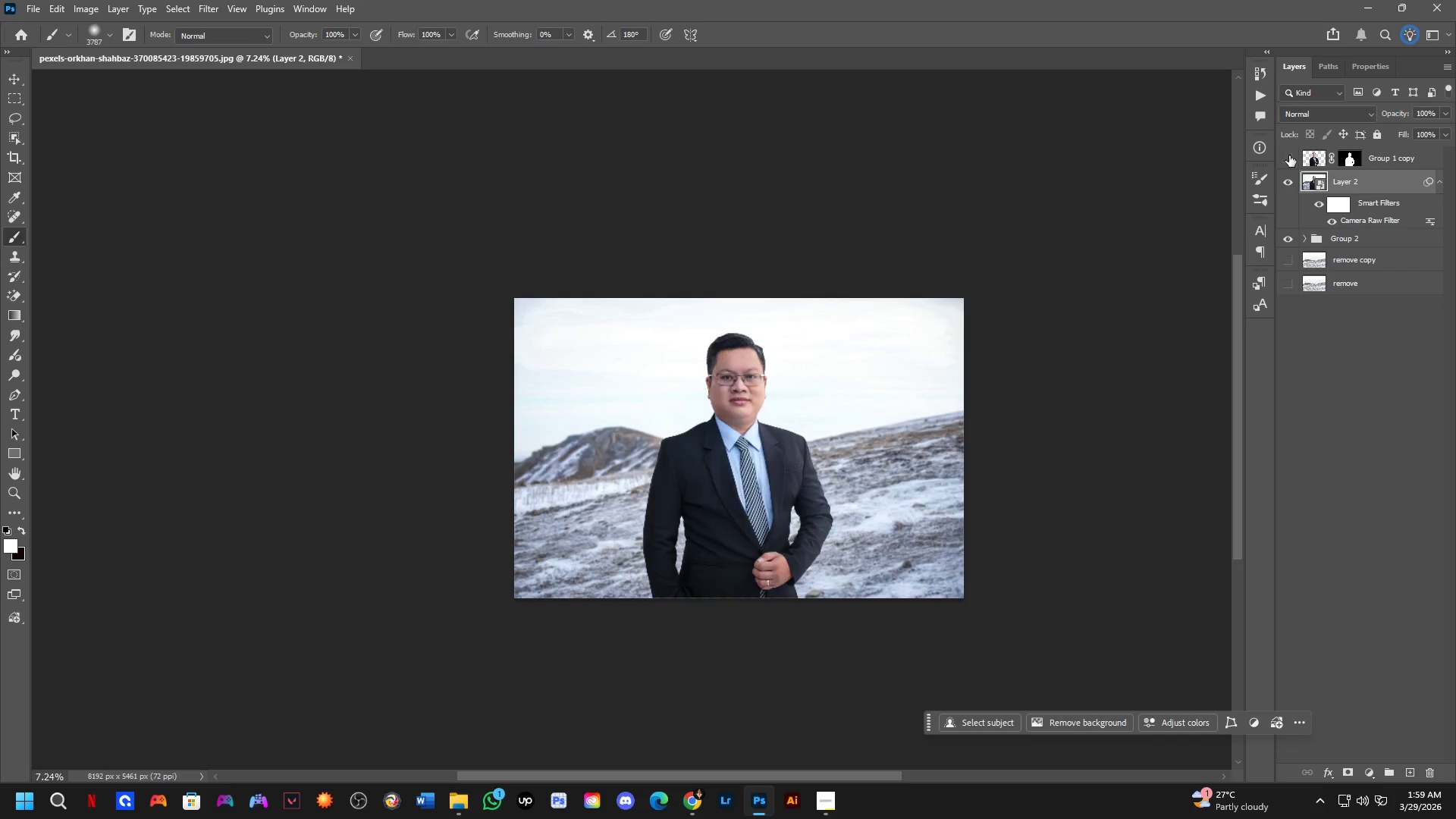 
double_click([1289, 155])
 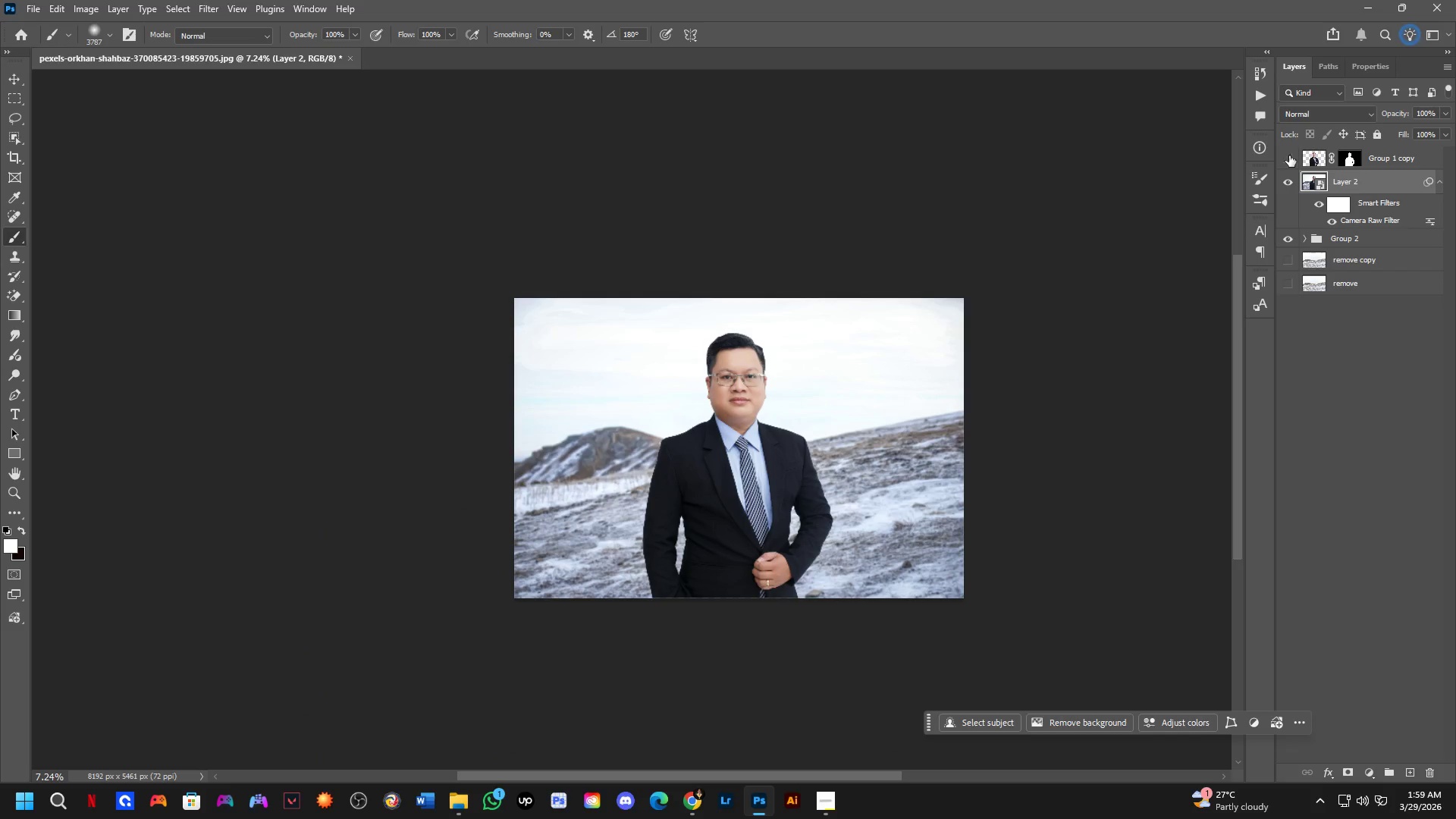 
left_click([1289, 155])
 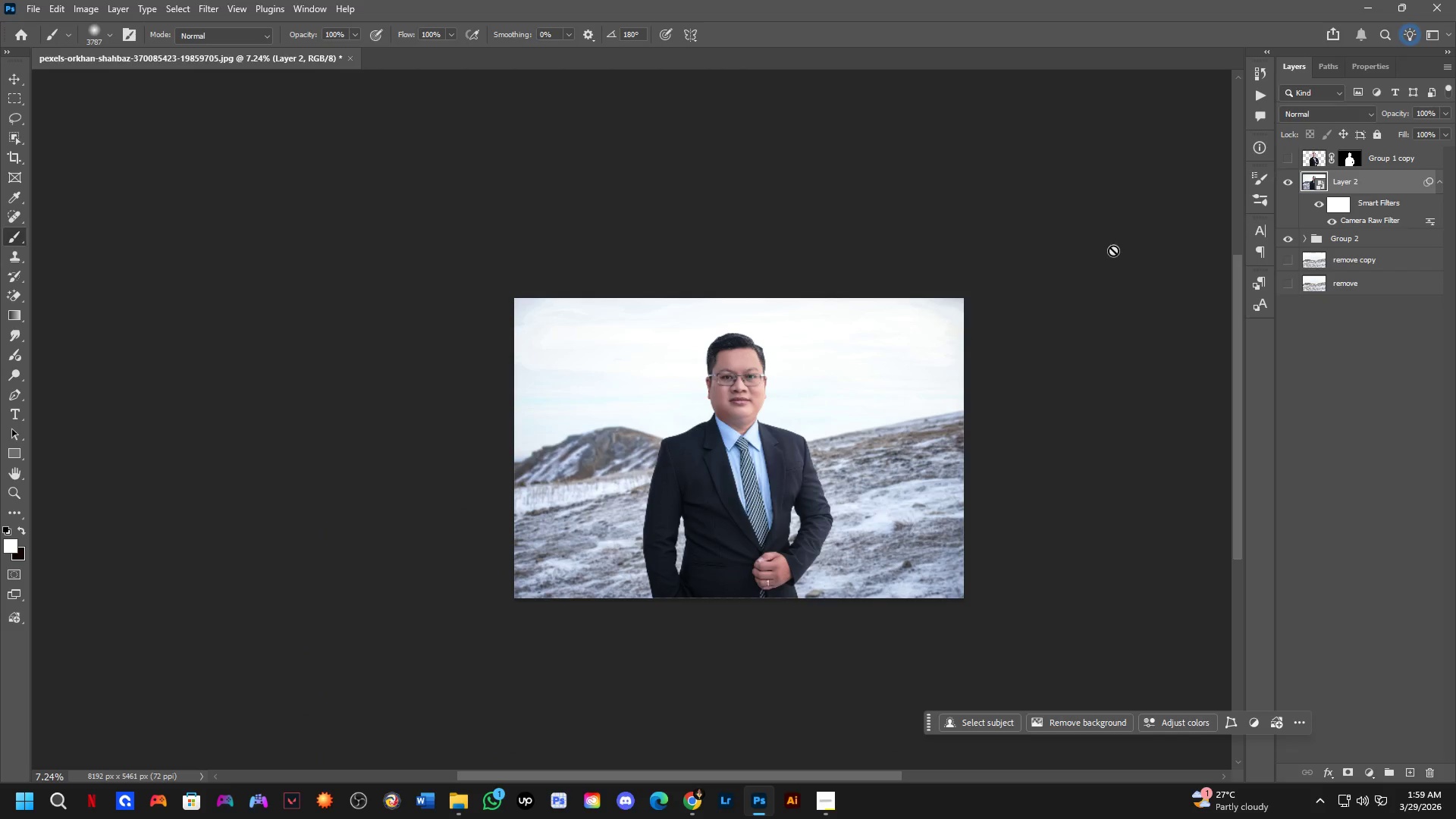 
hold_key(key=ShiftLeft, duration=0.38)
 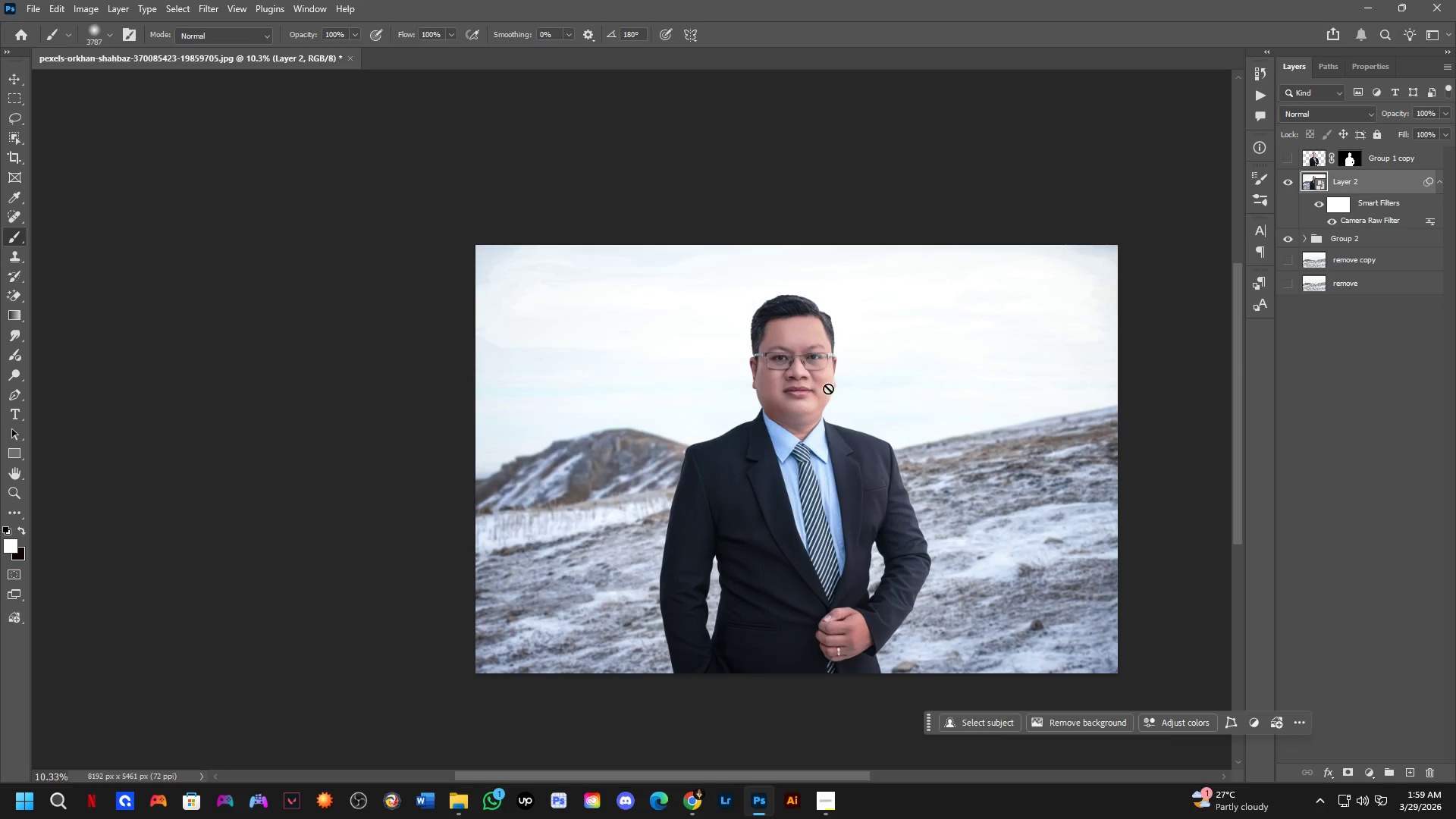 
key(Shift+ShiftLeft)
 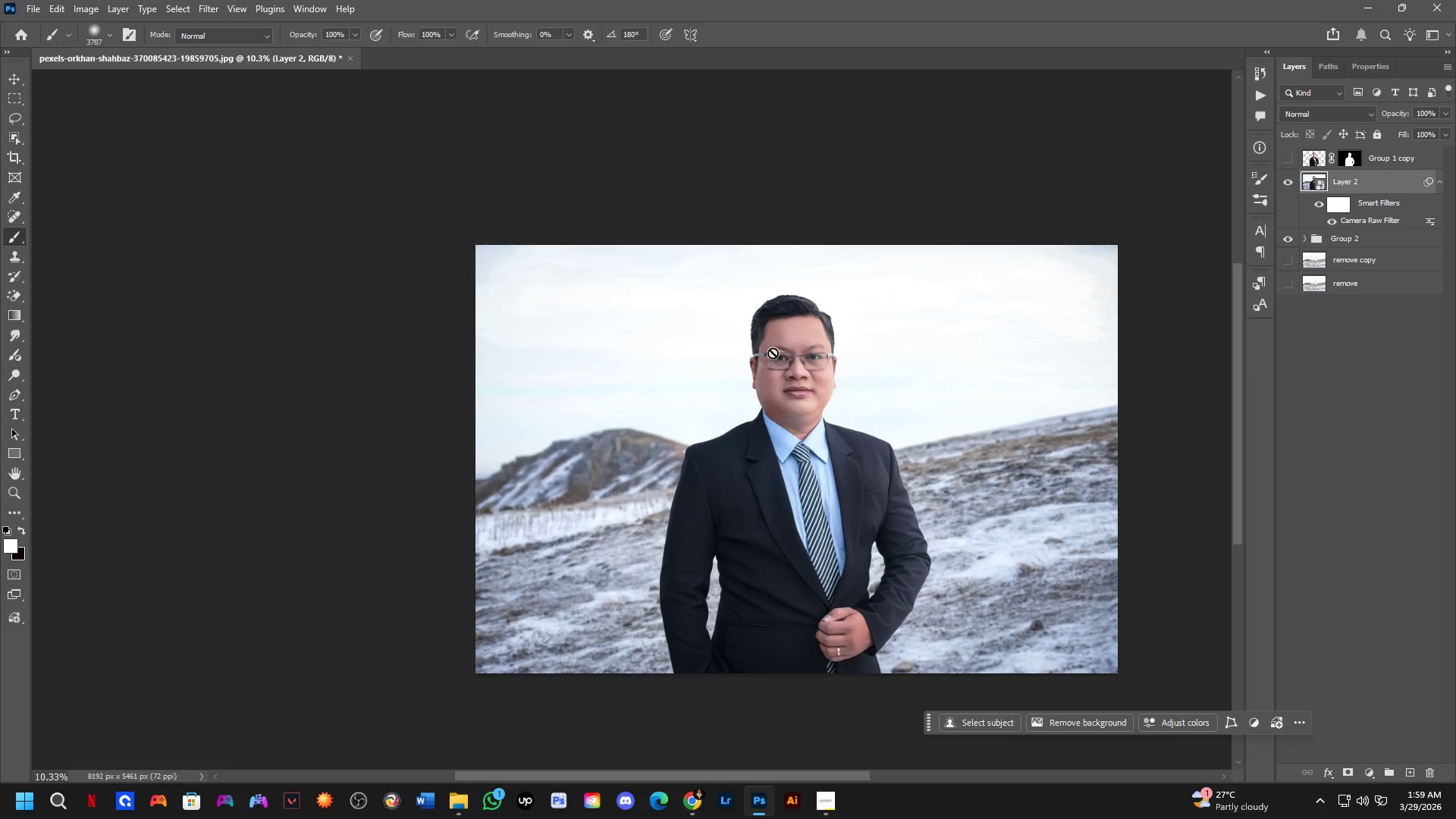 
hold_key(key=Space, duration=0.42)
 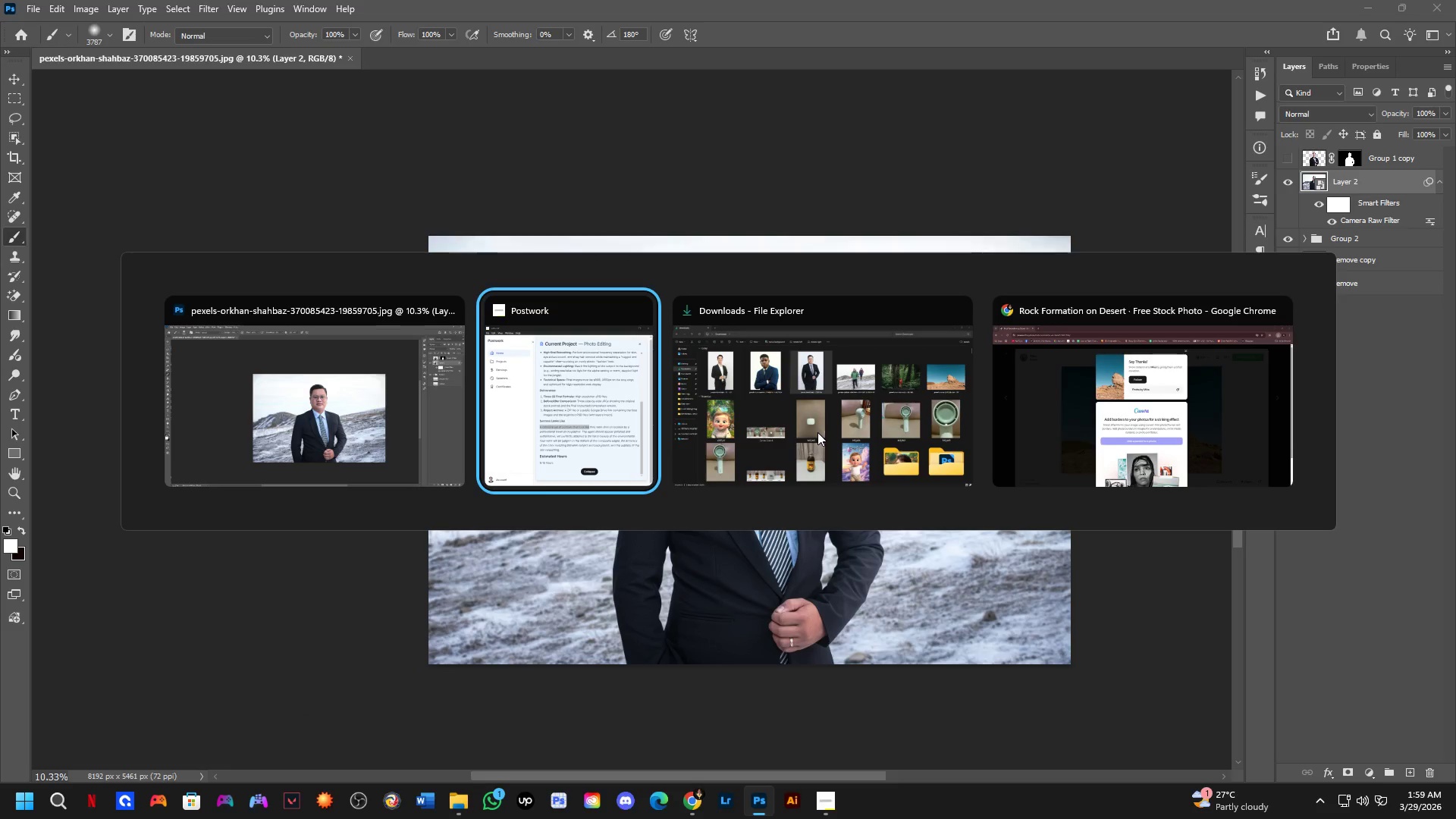 
left_click_drag(start_coordinate=[858, 416], to_coordinate=[811, 406])
 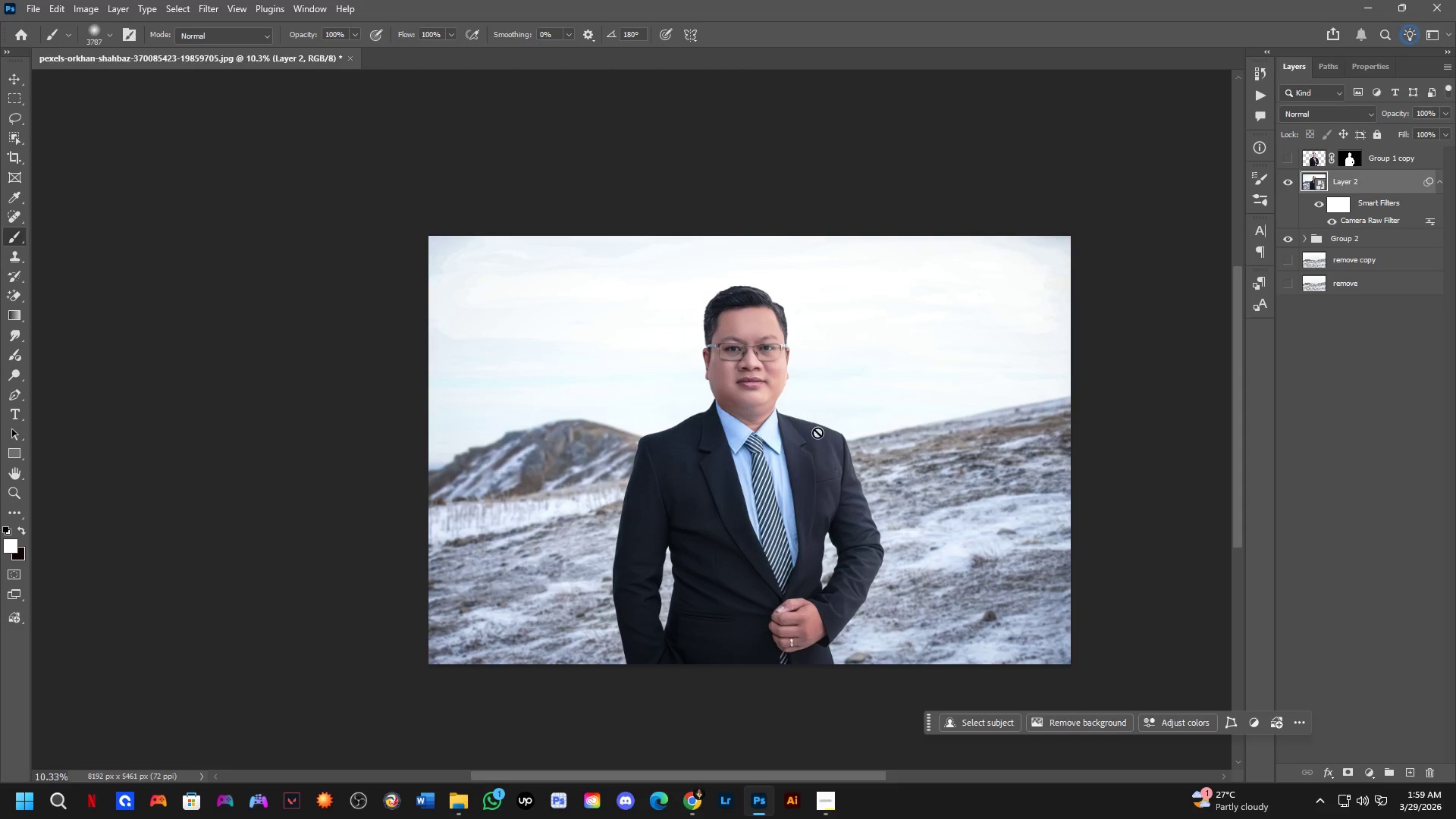 
scroll: coordinate [763, 353], scroll_direction: none, amount: 0.0
 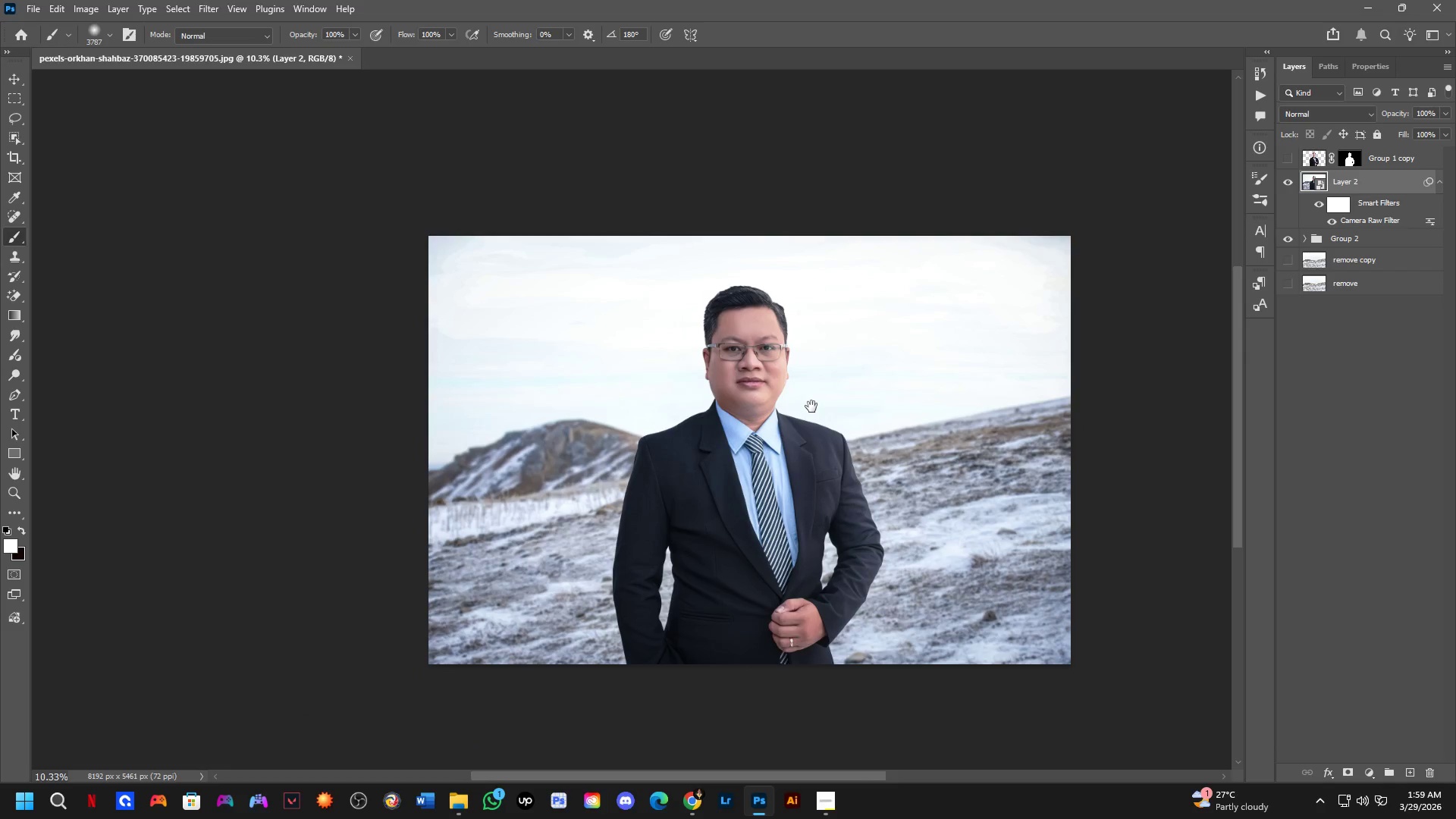 
key(Alt+Tab)